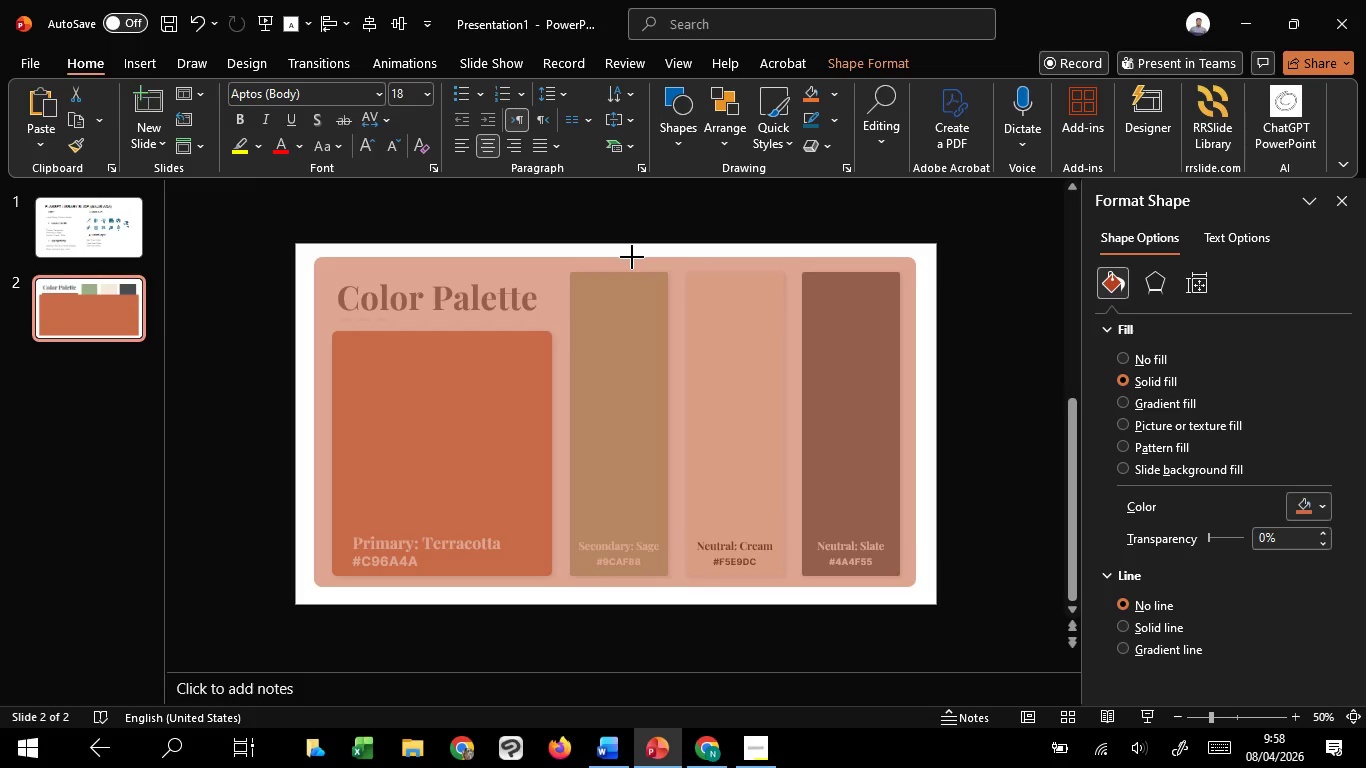 
hold_key(key=ShiftLeft, duration=1.05)
 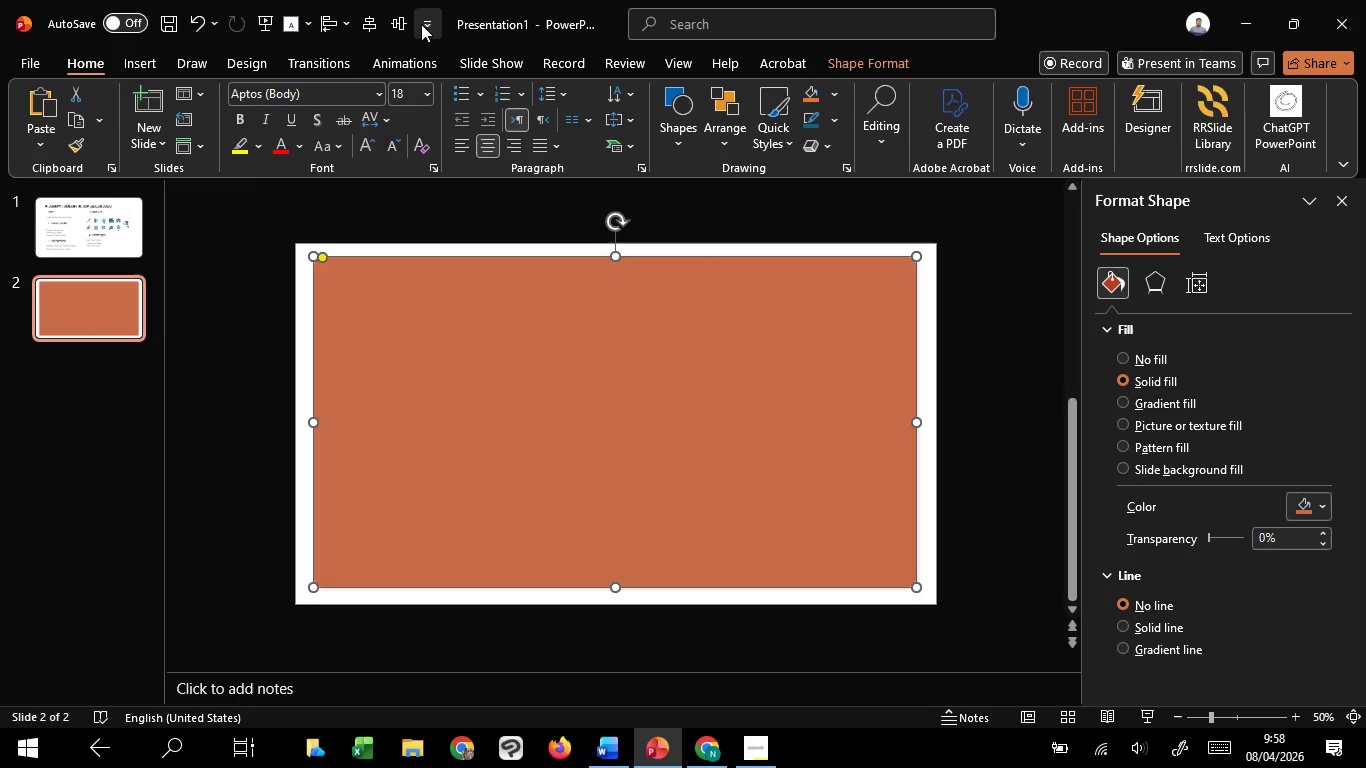 
left_click([404, 18])
 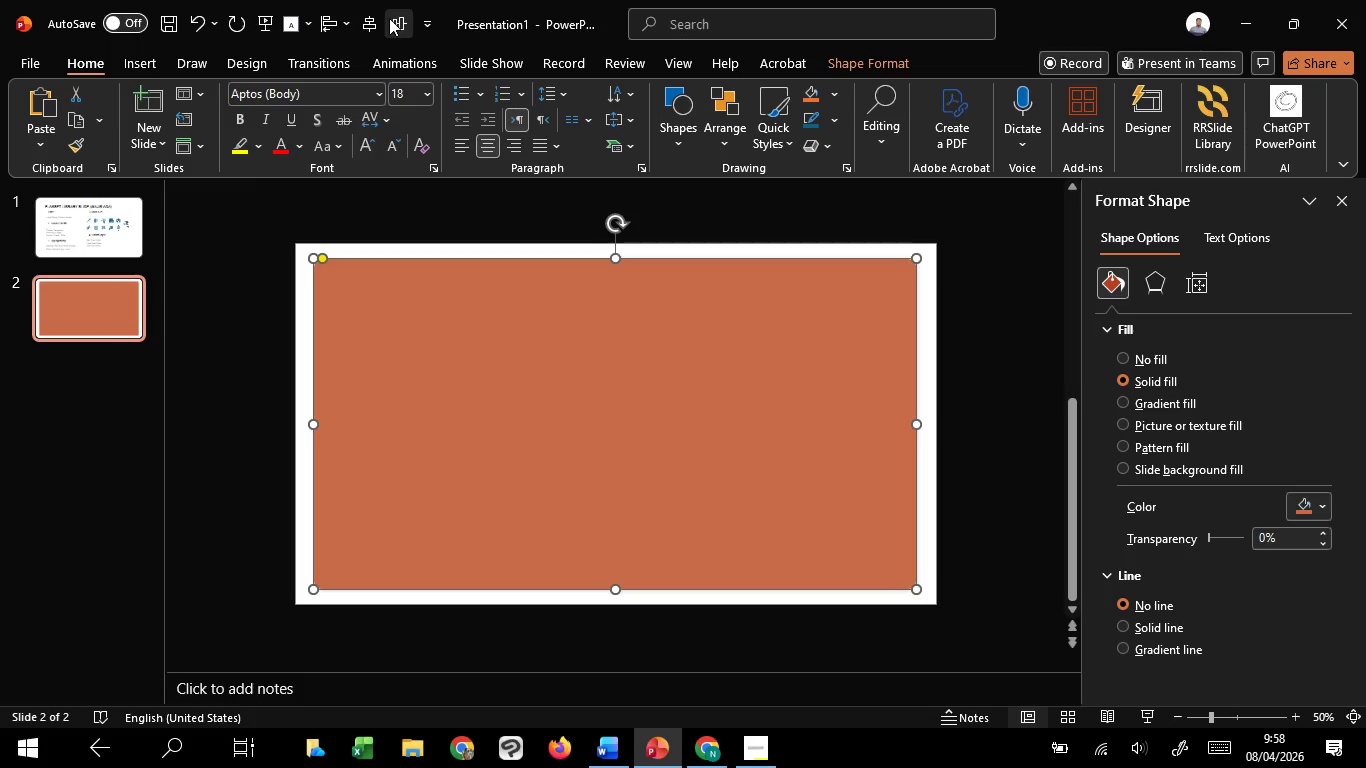 
left_click([388, 18])
 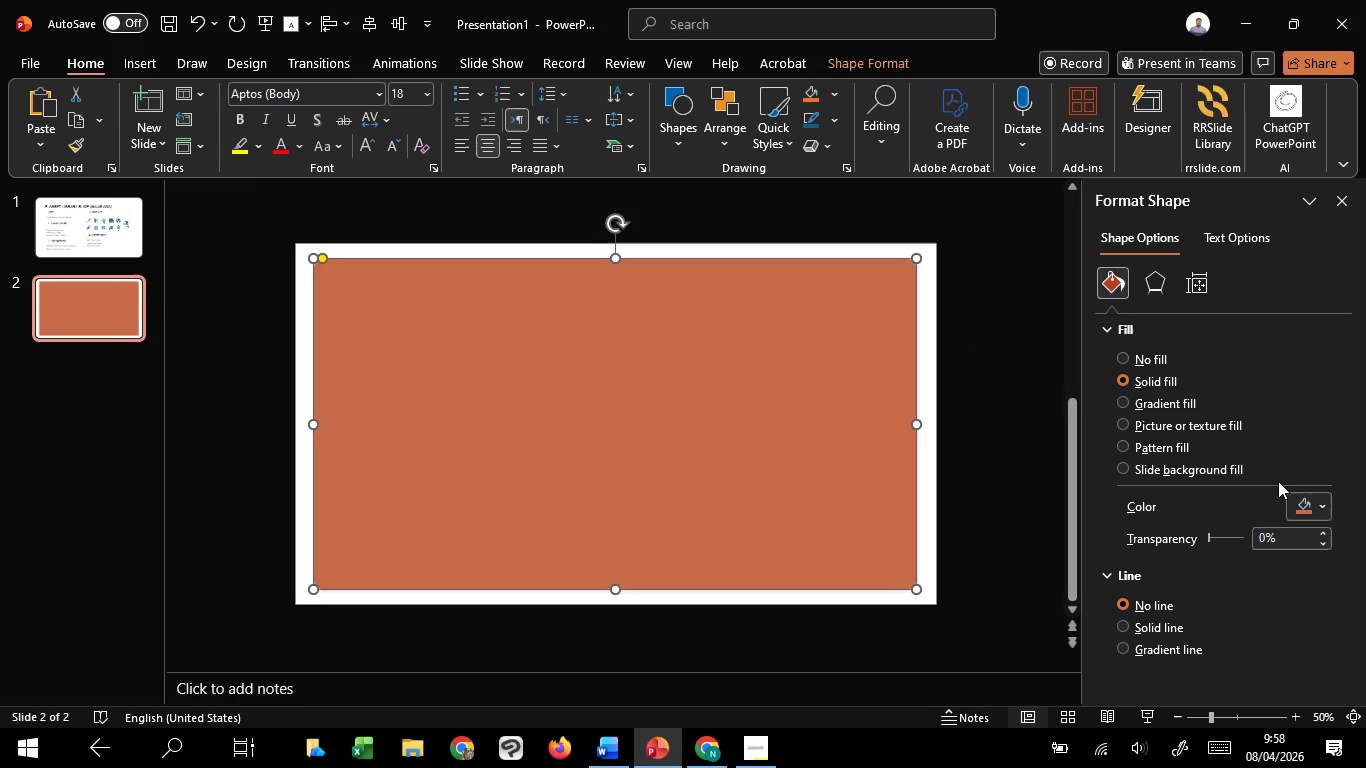 
left_click([1152, 279])
 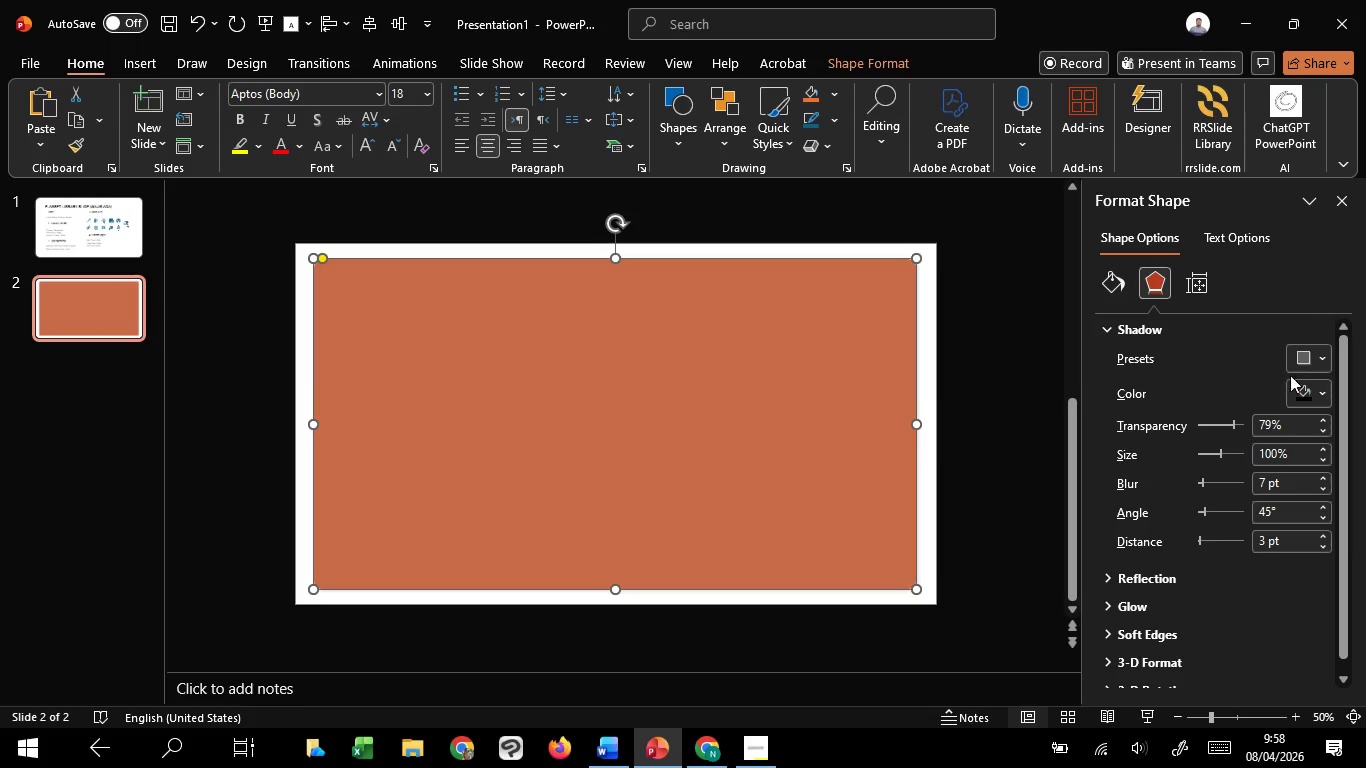 
left_click([1309, 368])
 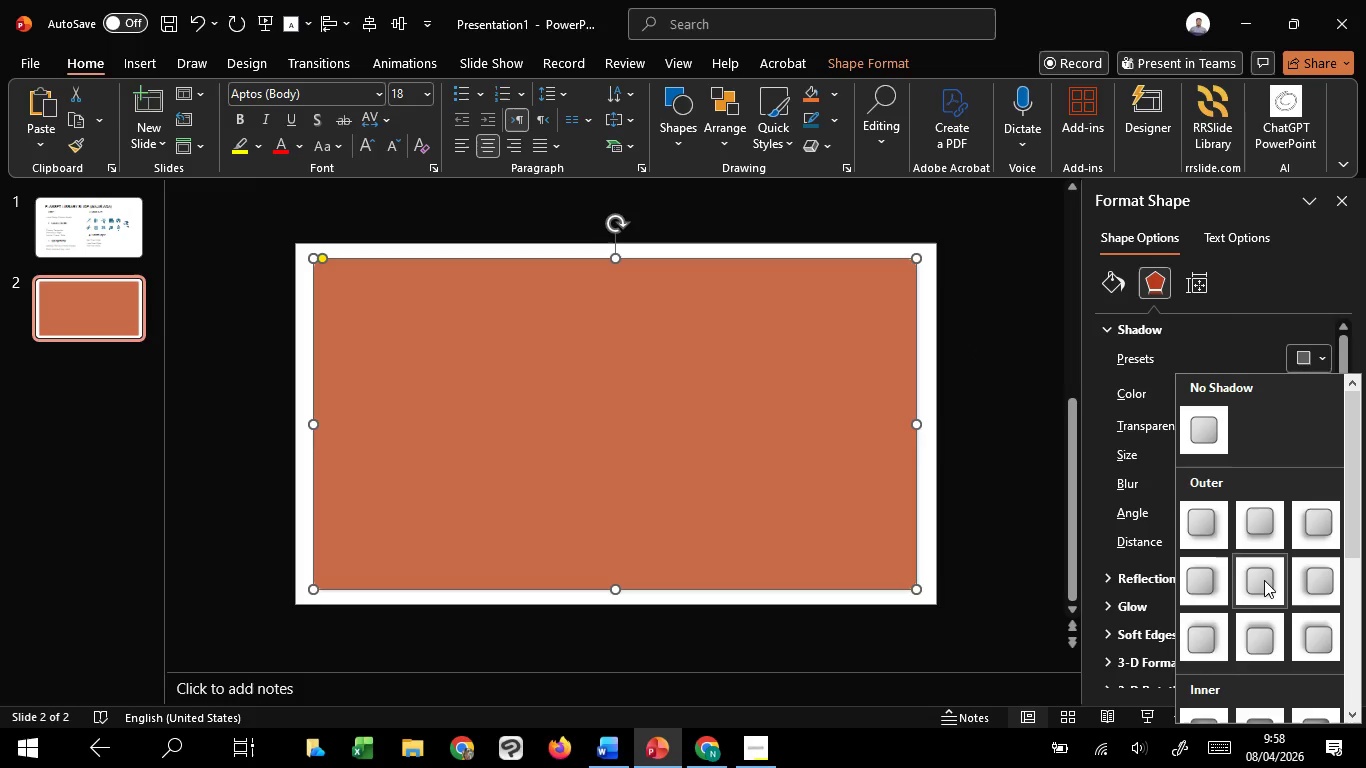 
left_click([1264, 580])
 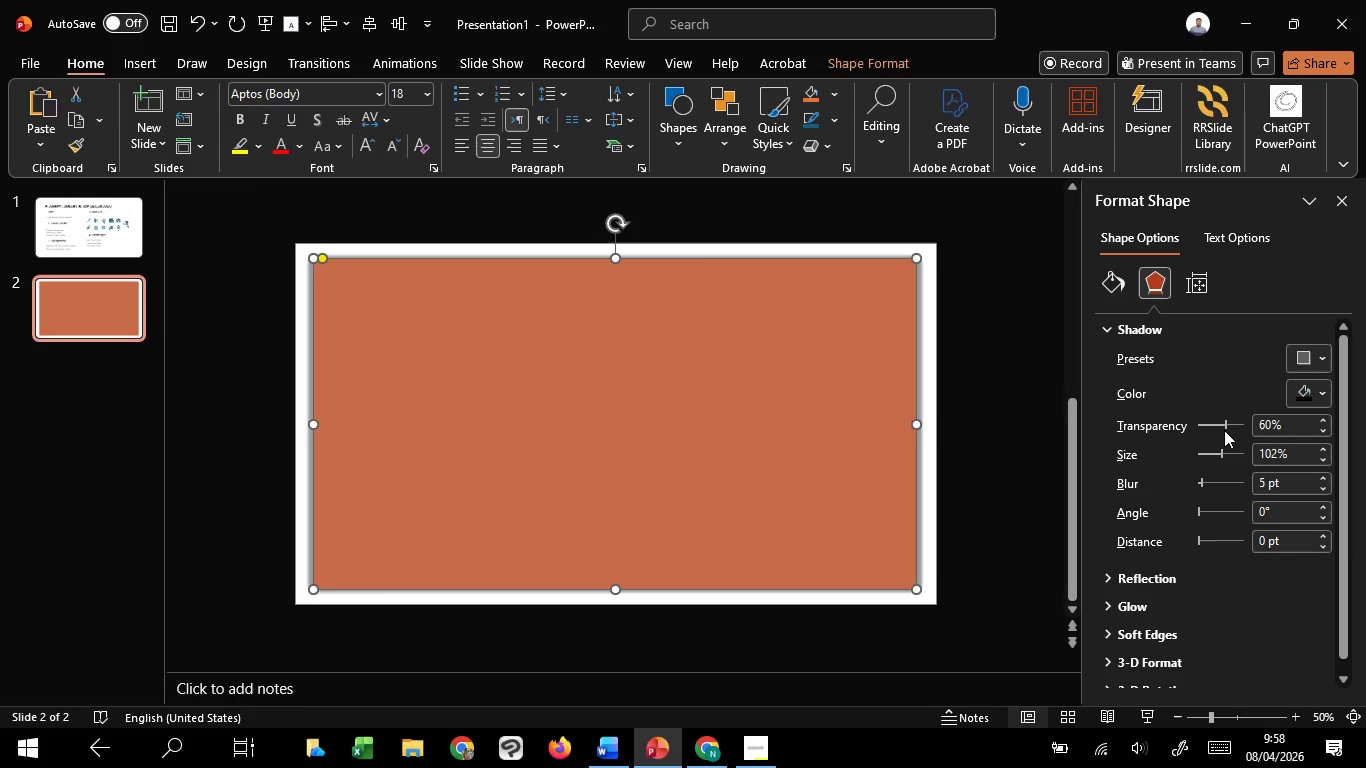 
scroll: coordinate [1224, 430], scroll_direction: up, amount: 26.0
 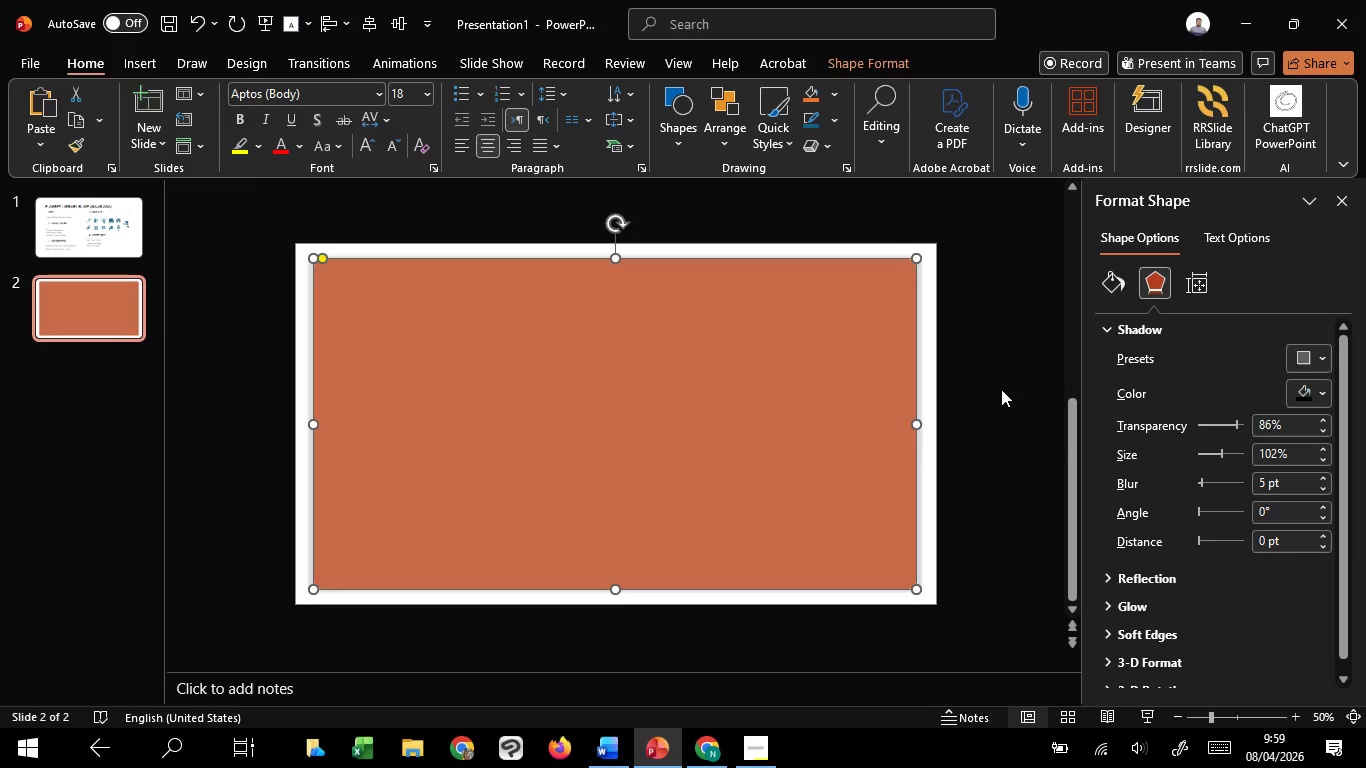 
left_click([999, 387])
 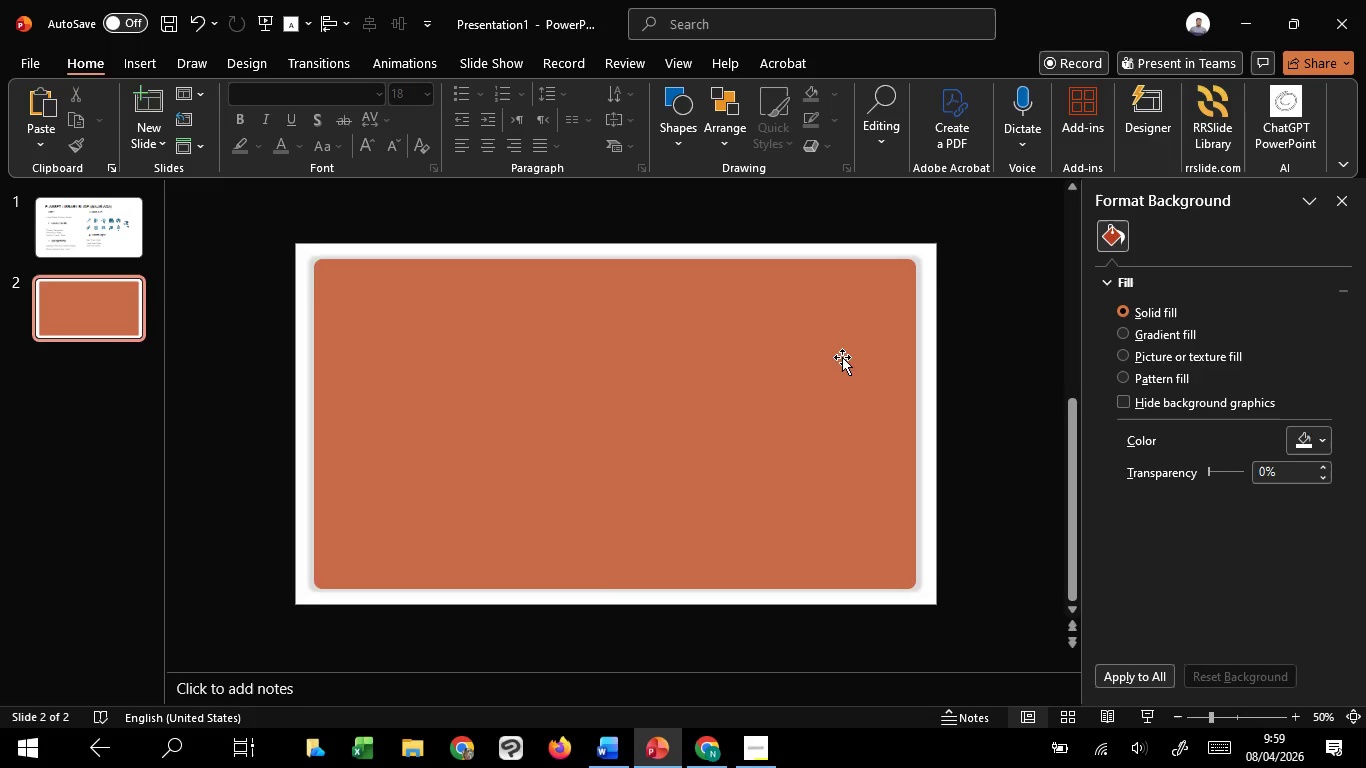 
left_click([837, 356])
 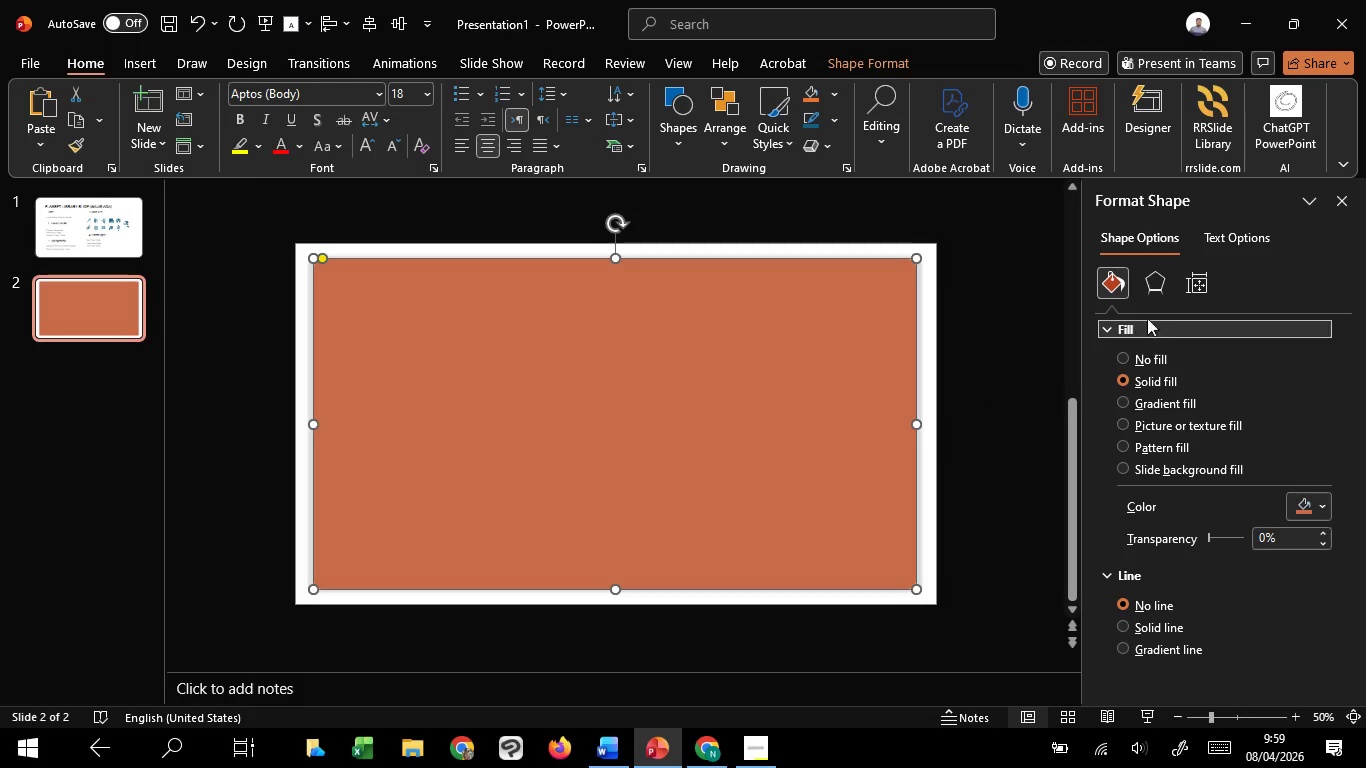 
left_click([1146, 283])
 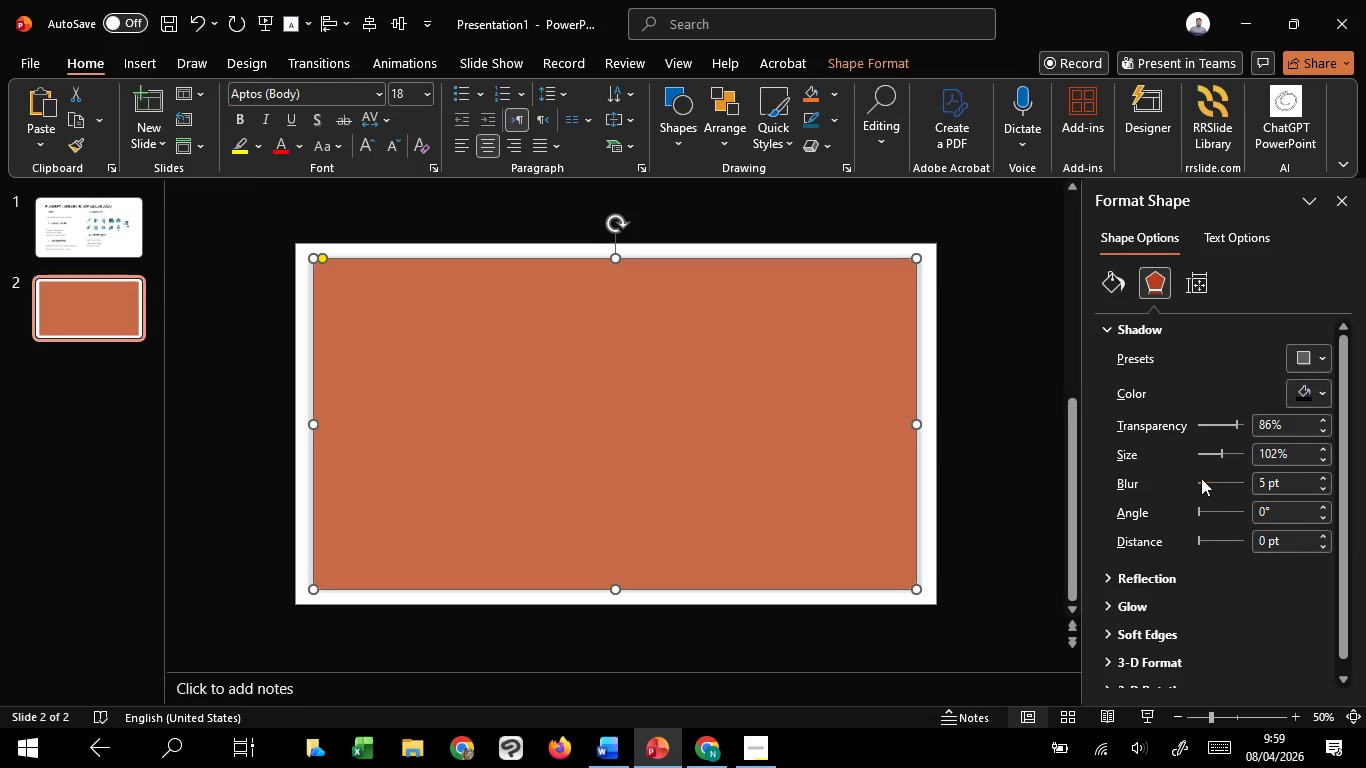 
scroll: coordinate [1227, 423], scroll_direction: up, amount: 9.0
 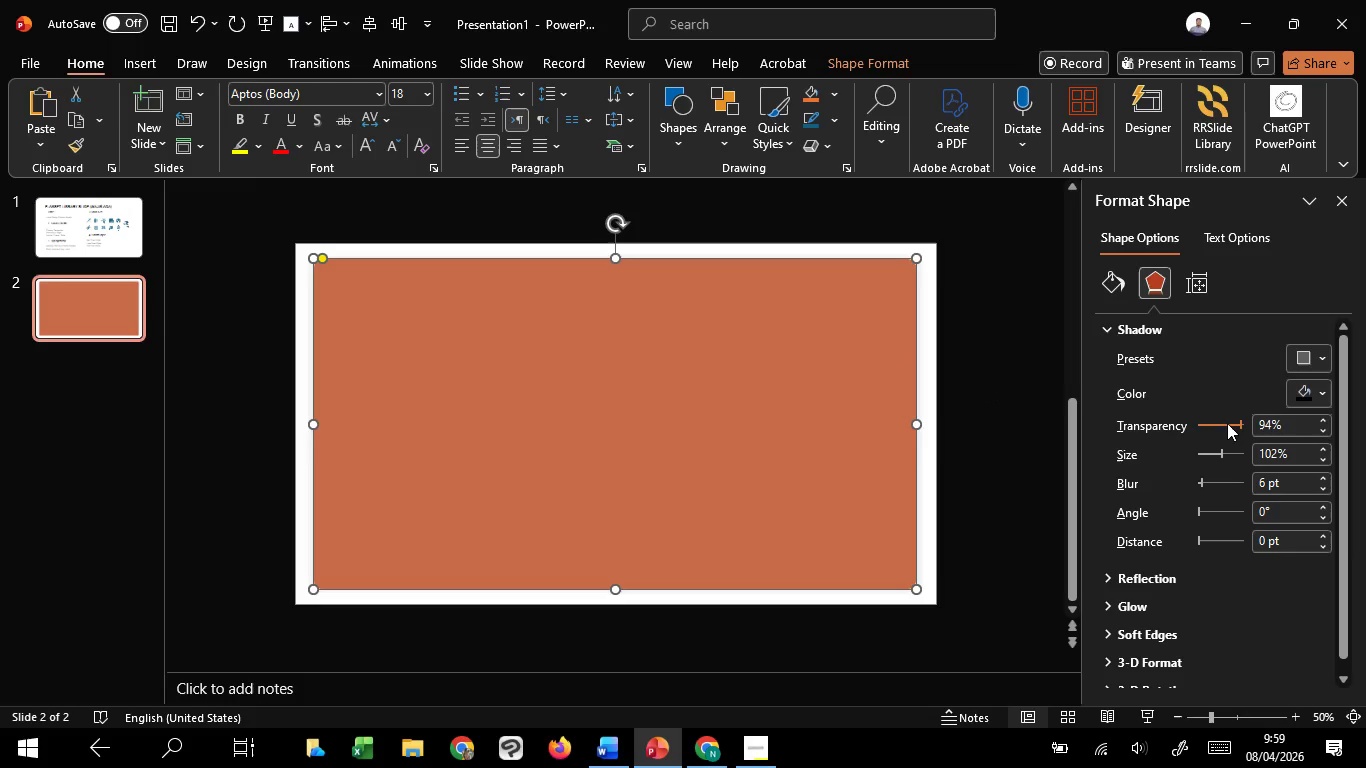 
scroll: coordinate [1227, 423], scroll_direction: down, amount: 4.0
 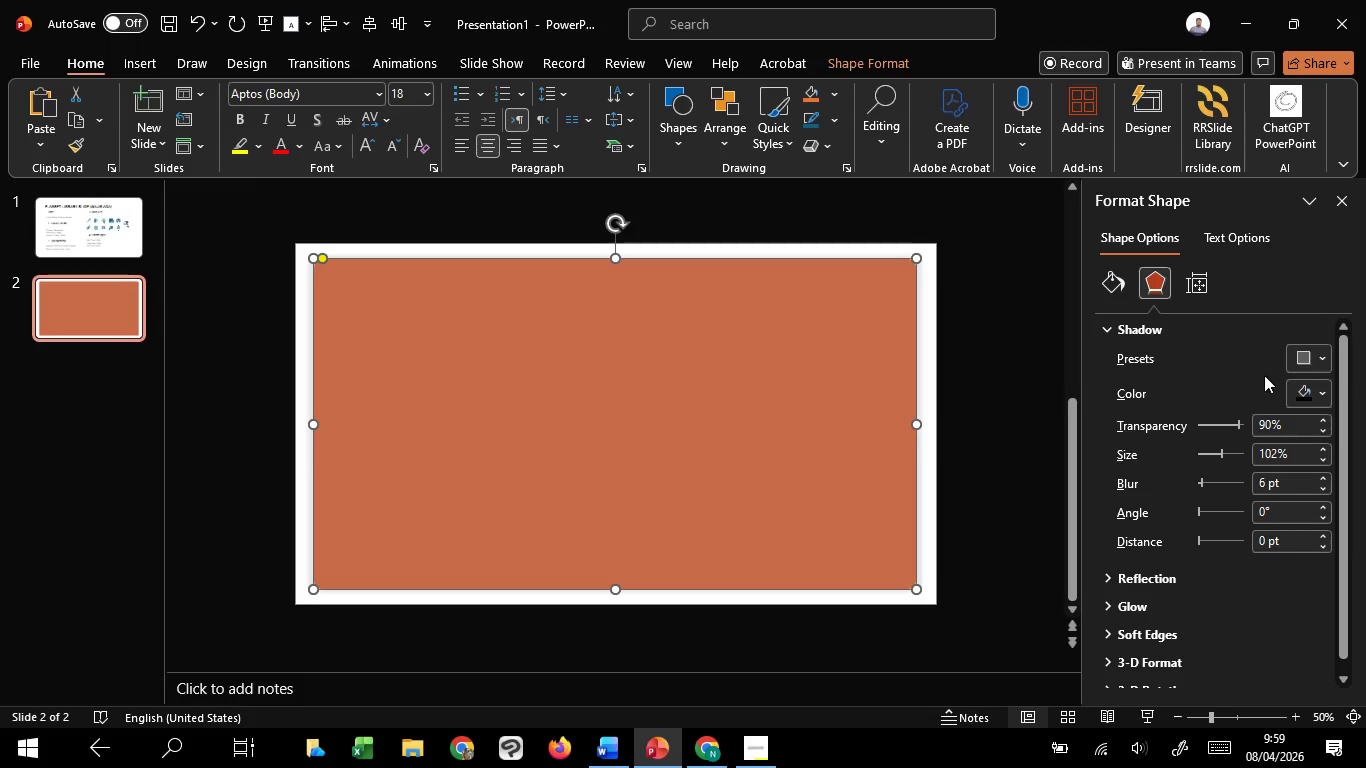 
left_click([1317, 359])
 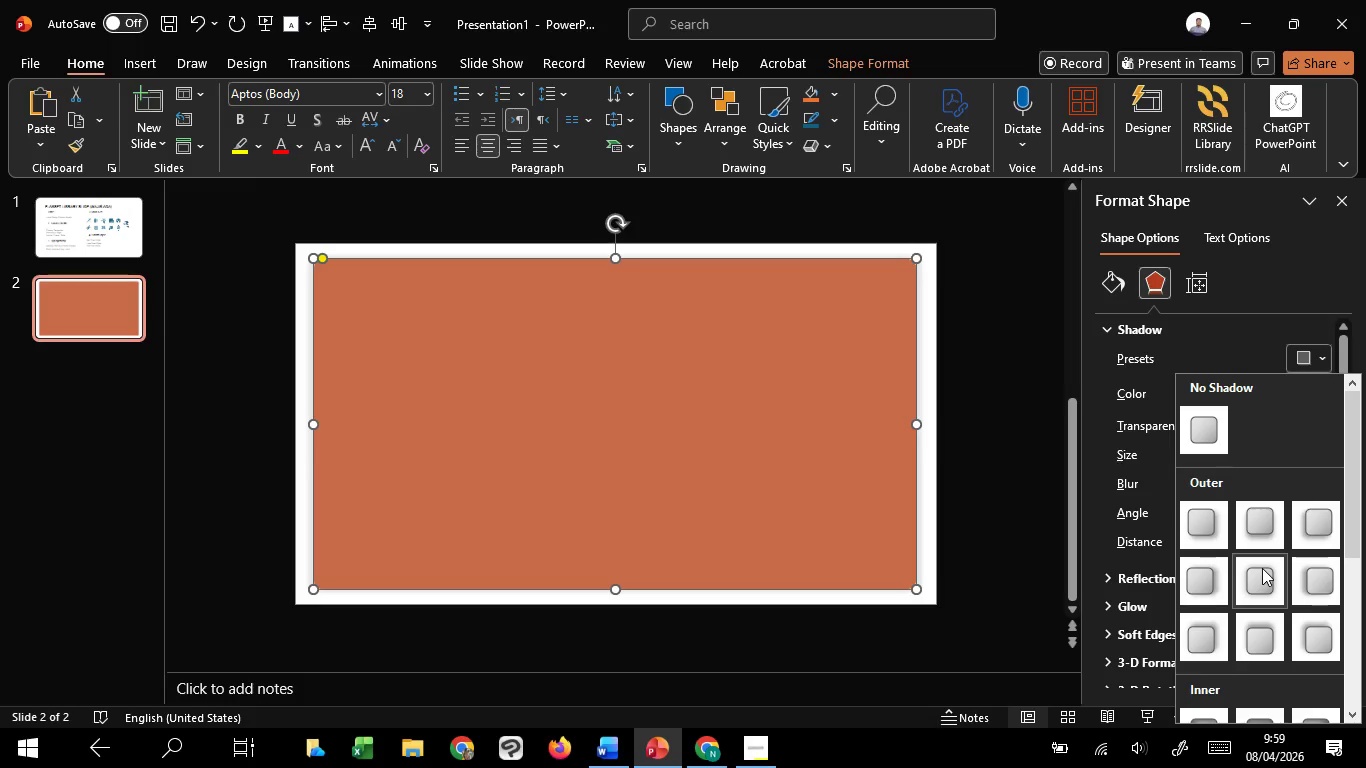 
left_click([1262, 568])
 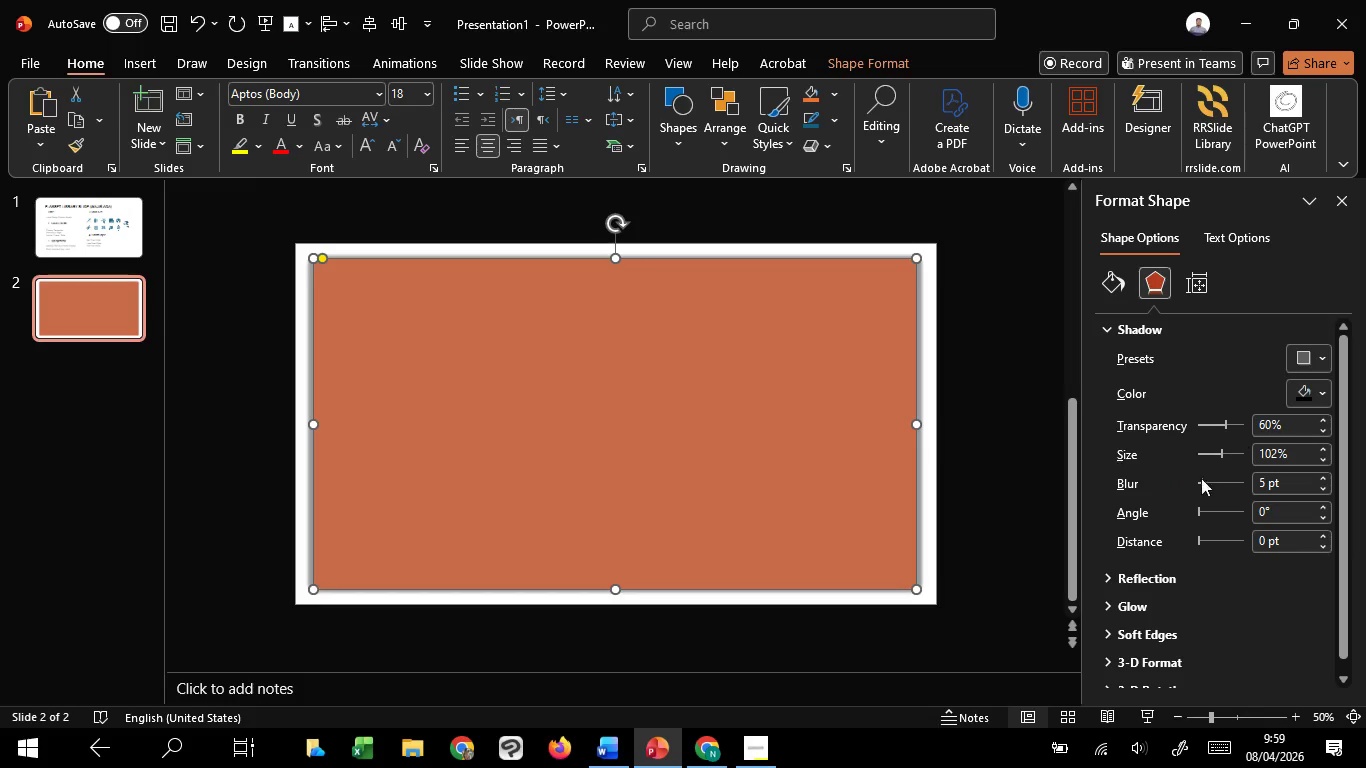 
scroll: coordinate [1210, 478], scroll_direction: up, amount: 12.0
 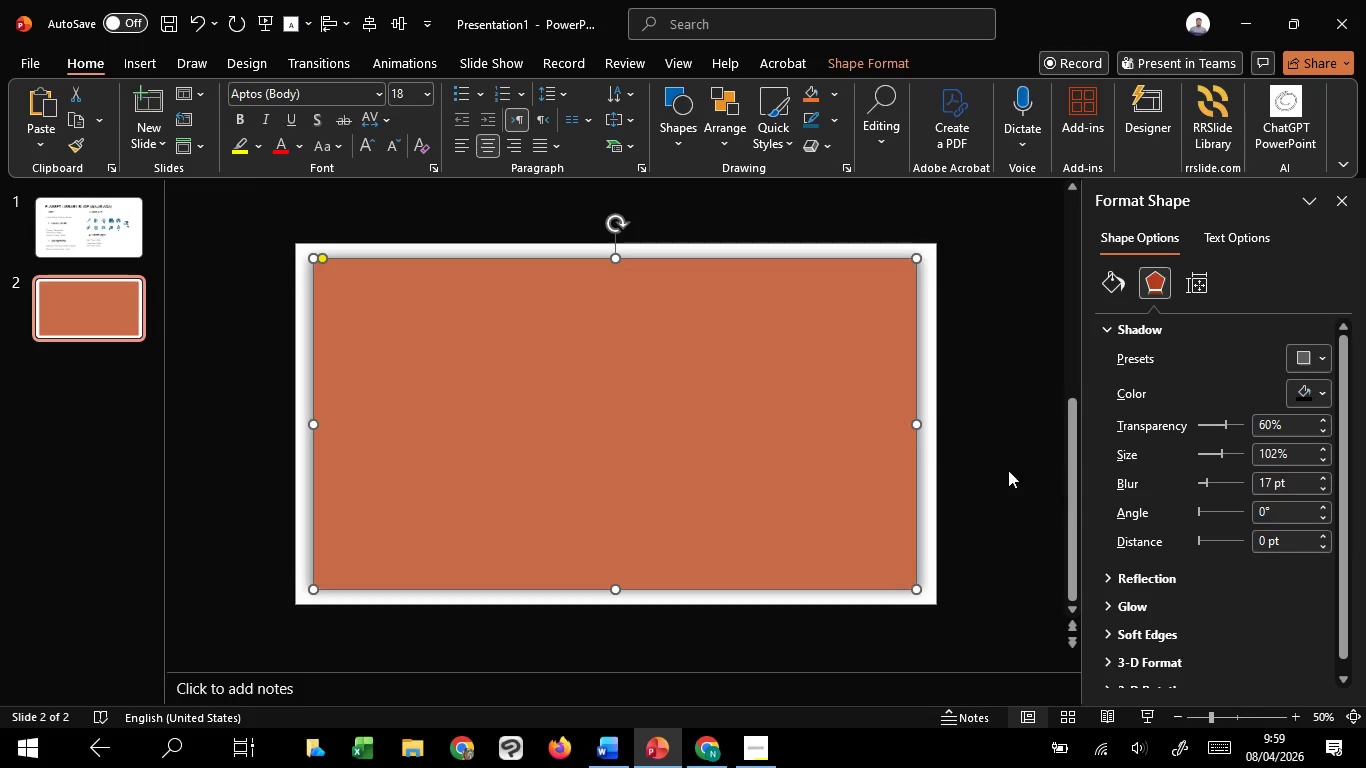 
left_click([996, 465])
 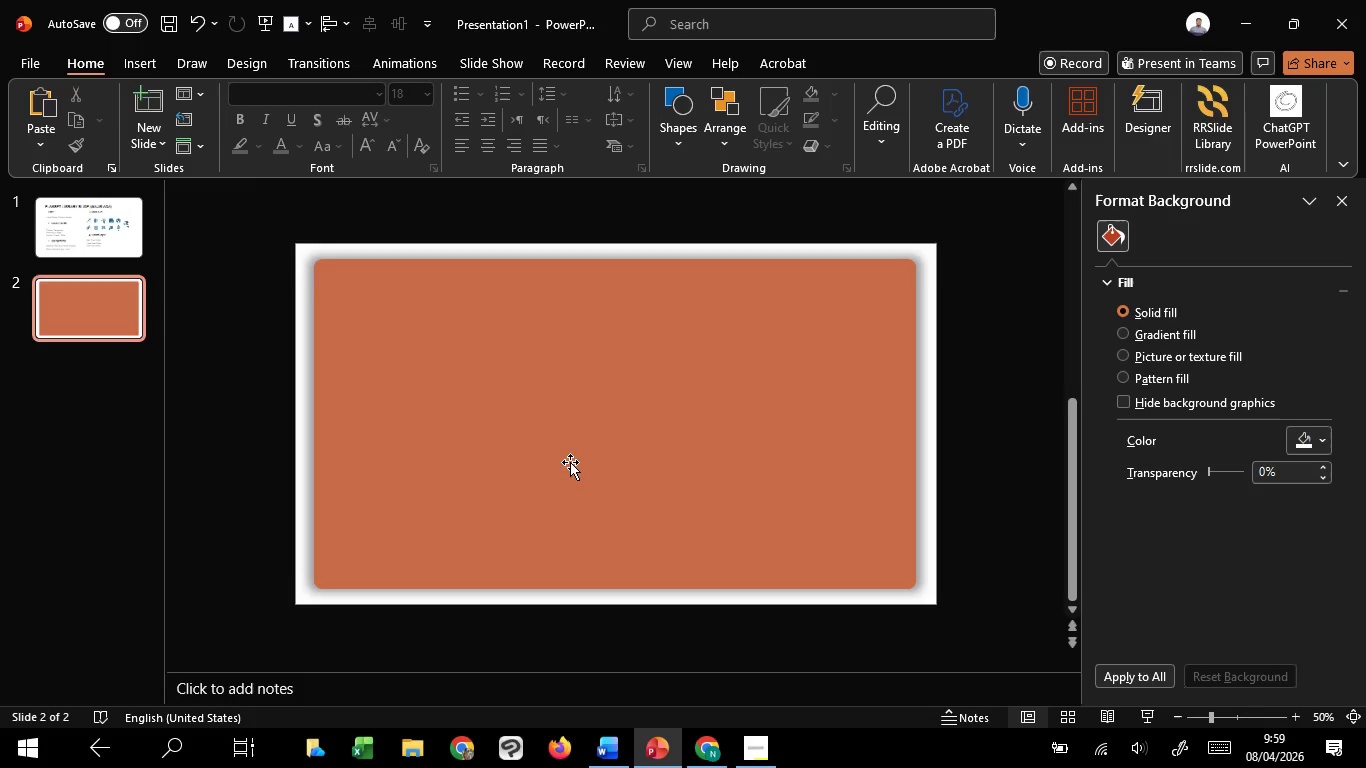 
left_click([570, 462])
 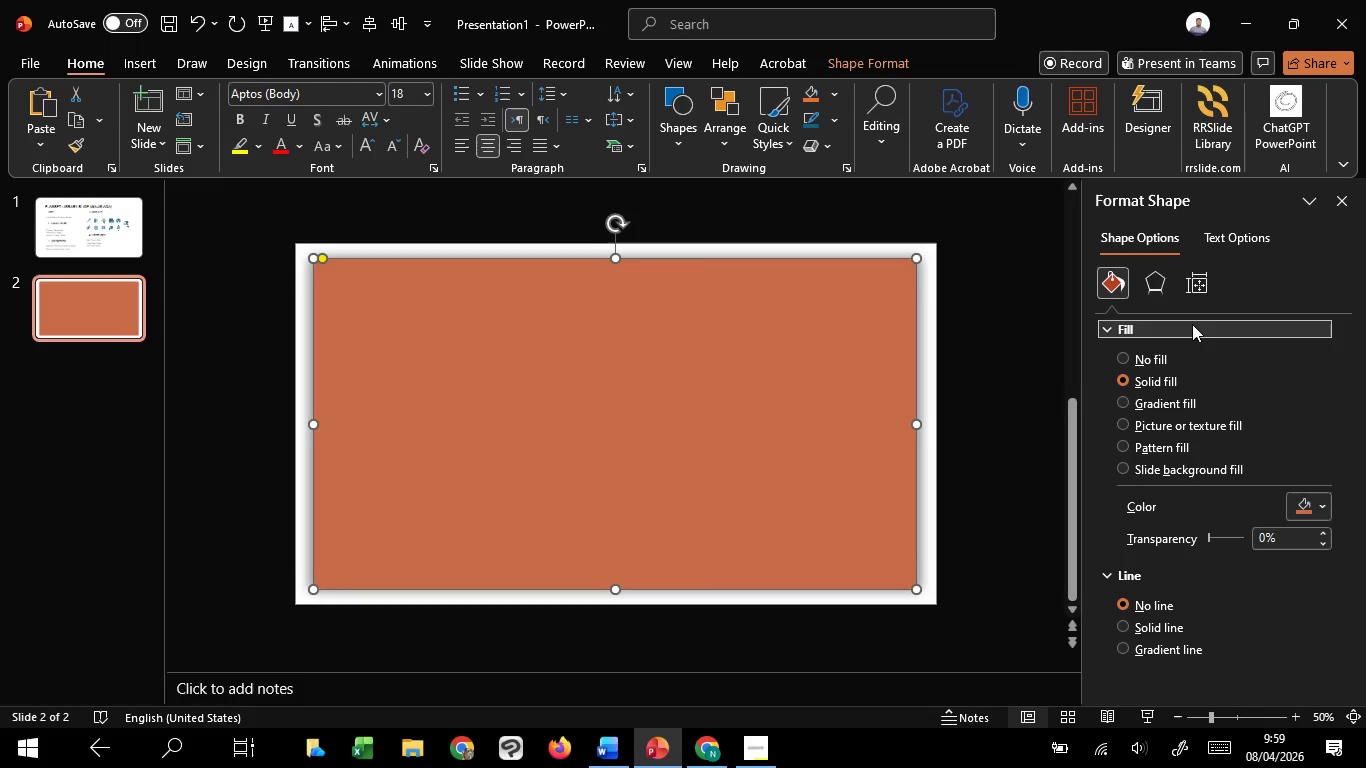 
left_click([1155, 272])
 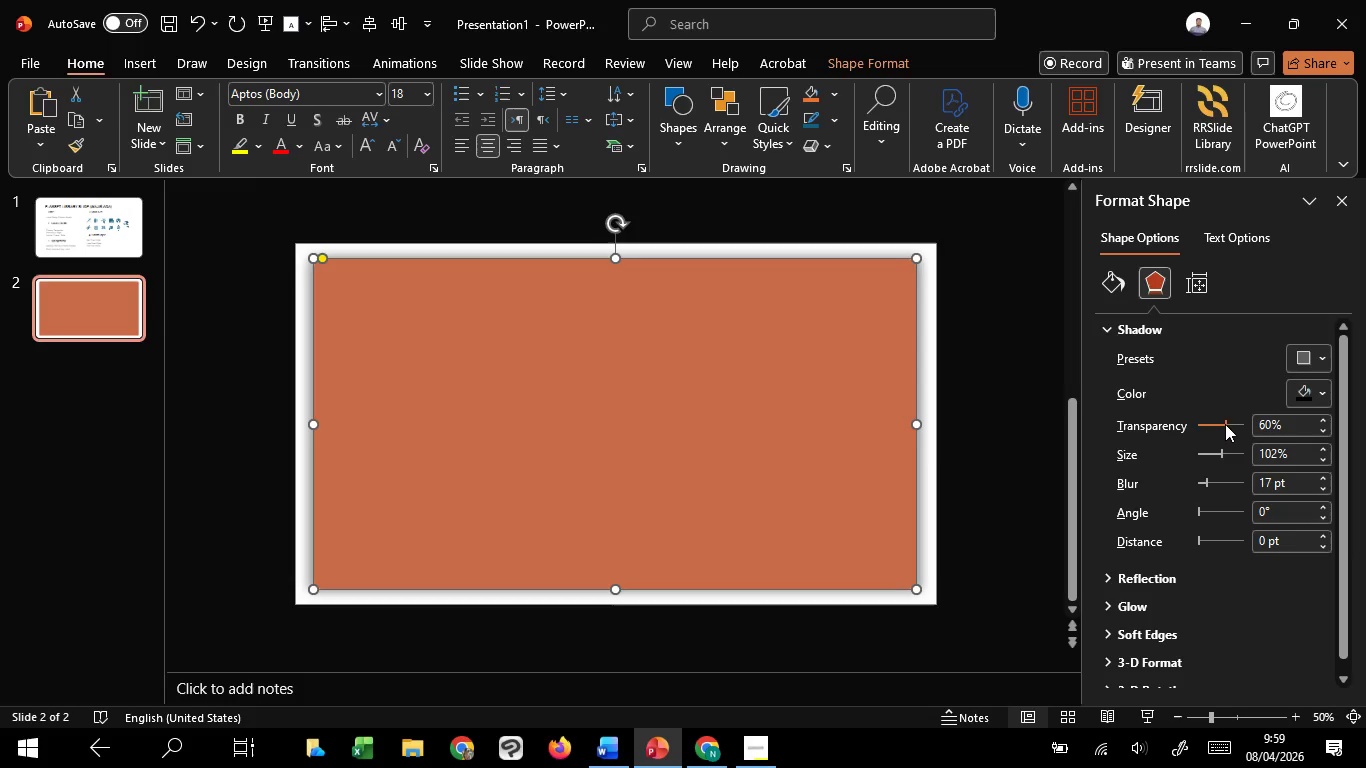 
scroll: coordinate [1230, 421], scroll_direction: up, amount: 22.0
 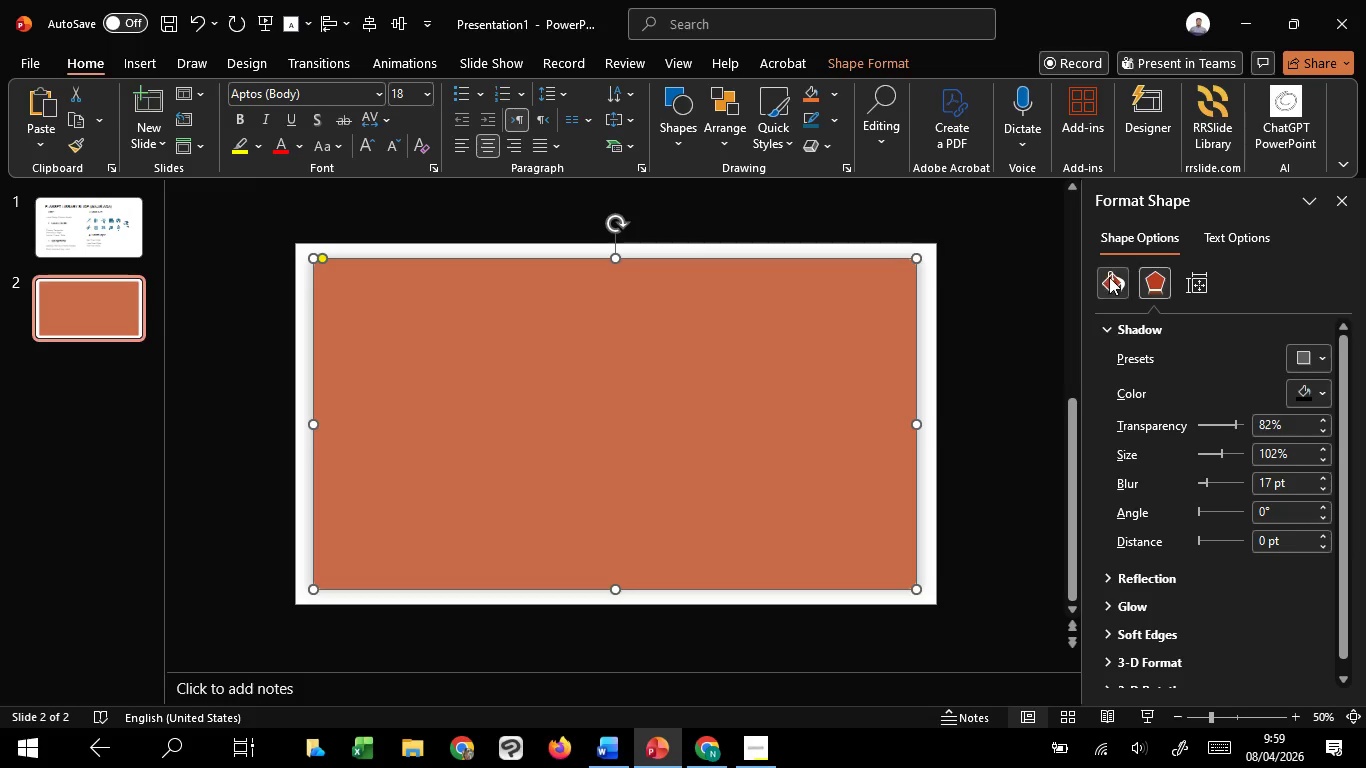 
left_click([1109, 277])
 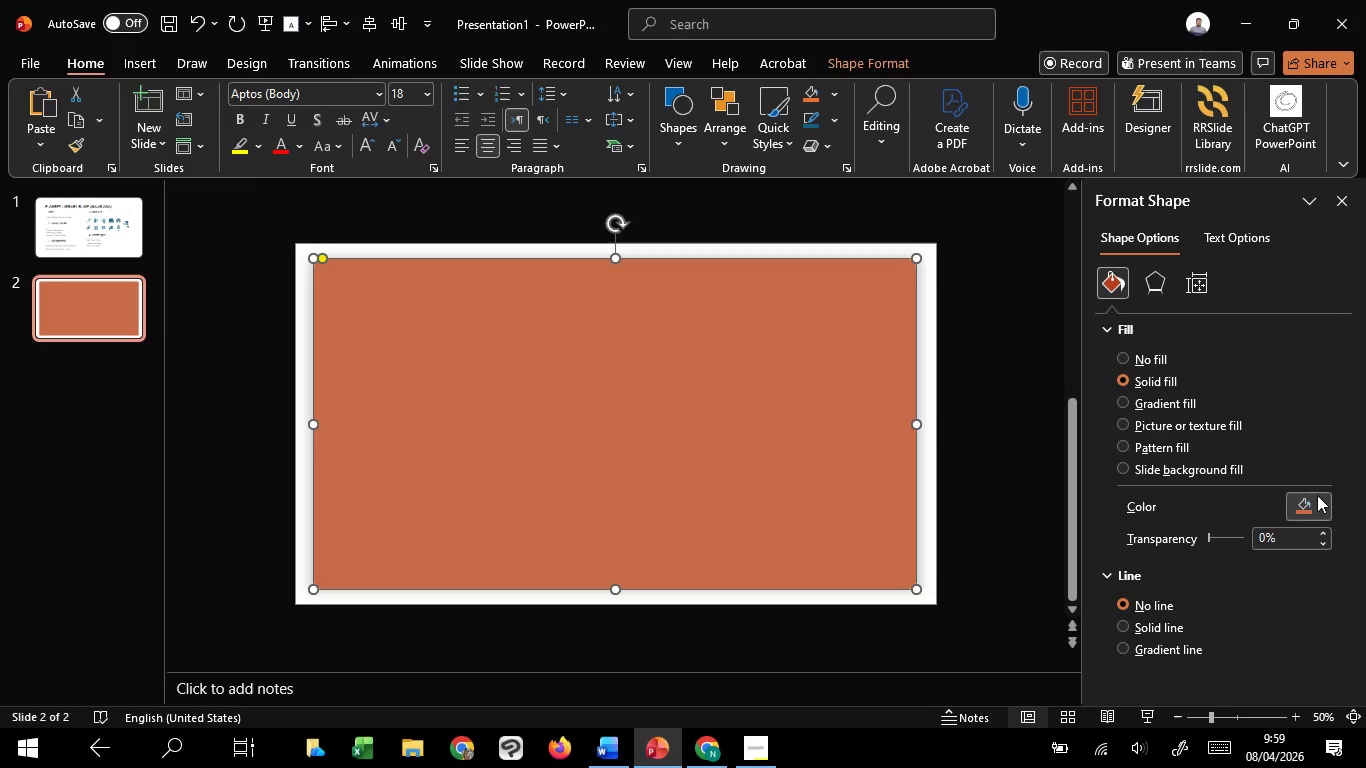 
left_click([1317, 504])
 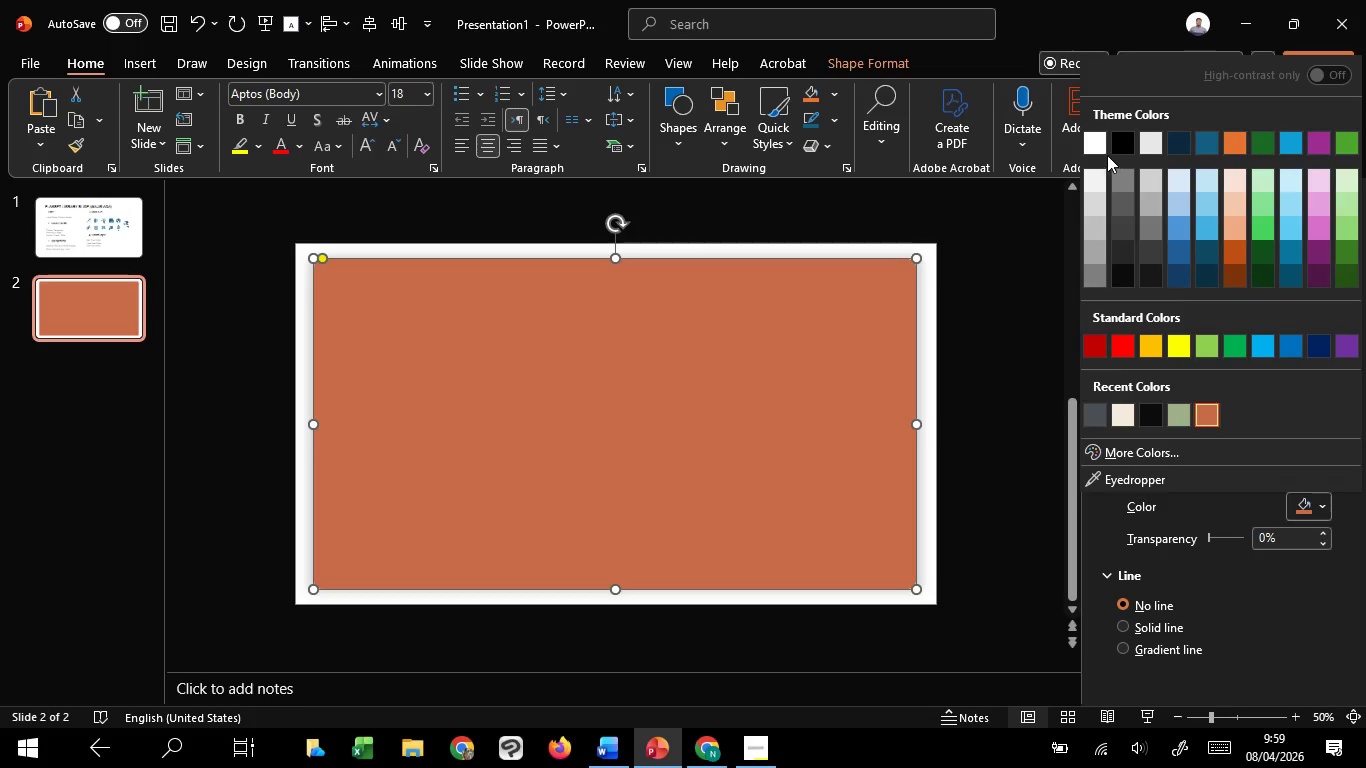 
left_click([1103, 152])
 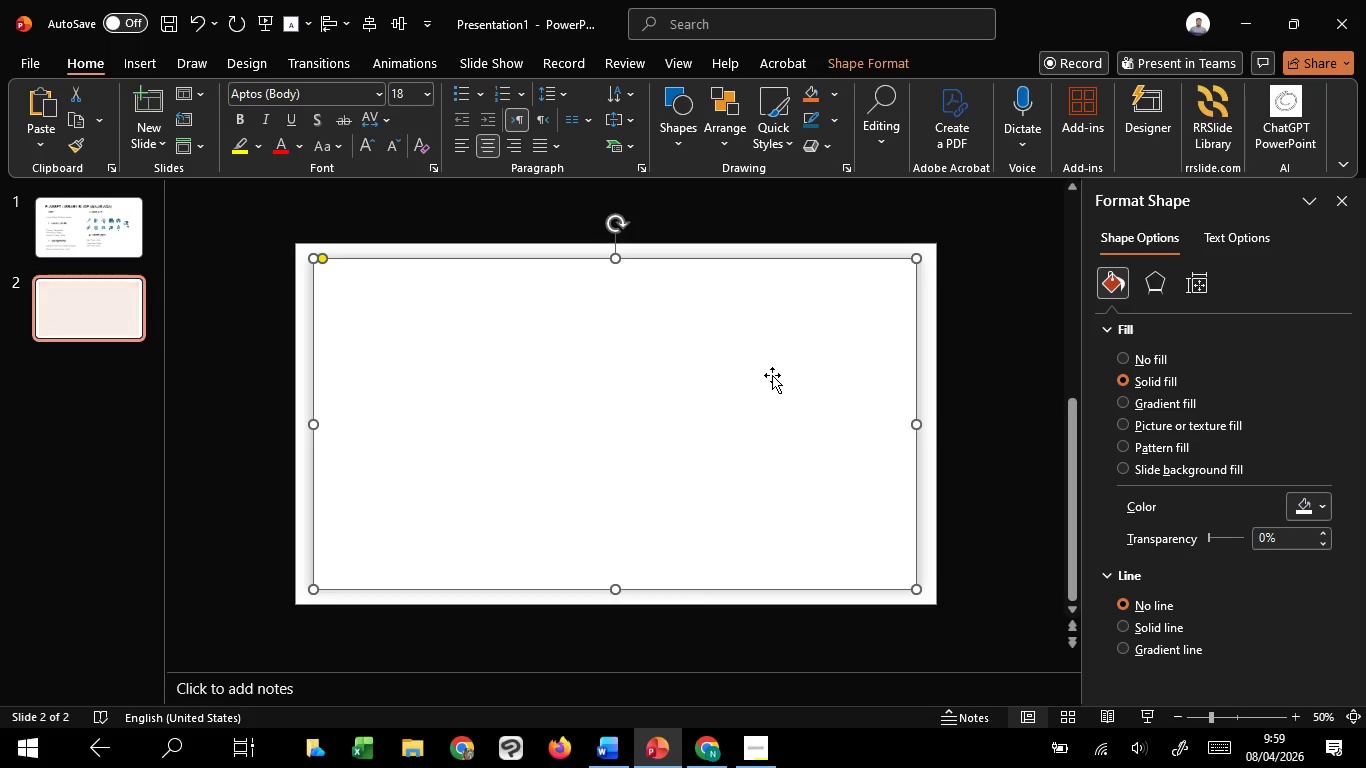 
left_click([772, 375])
 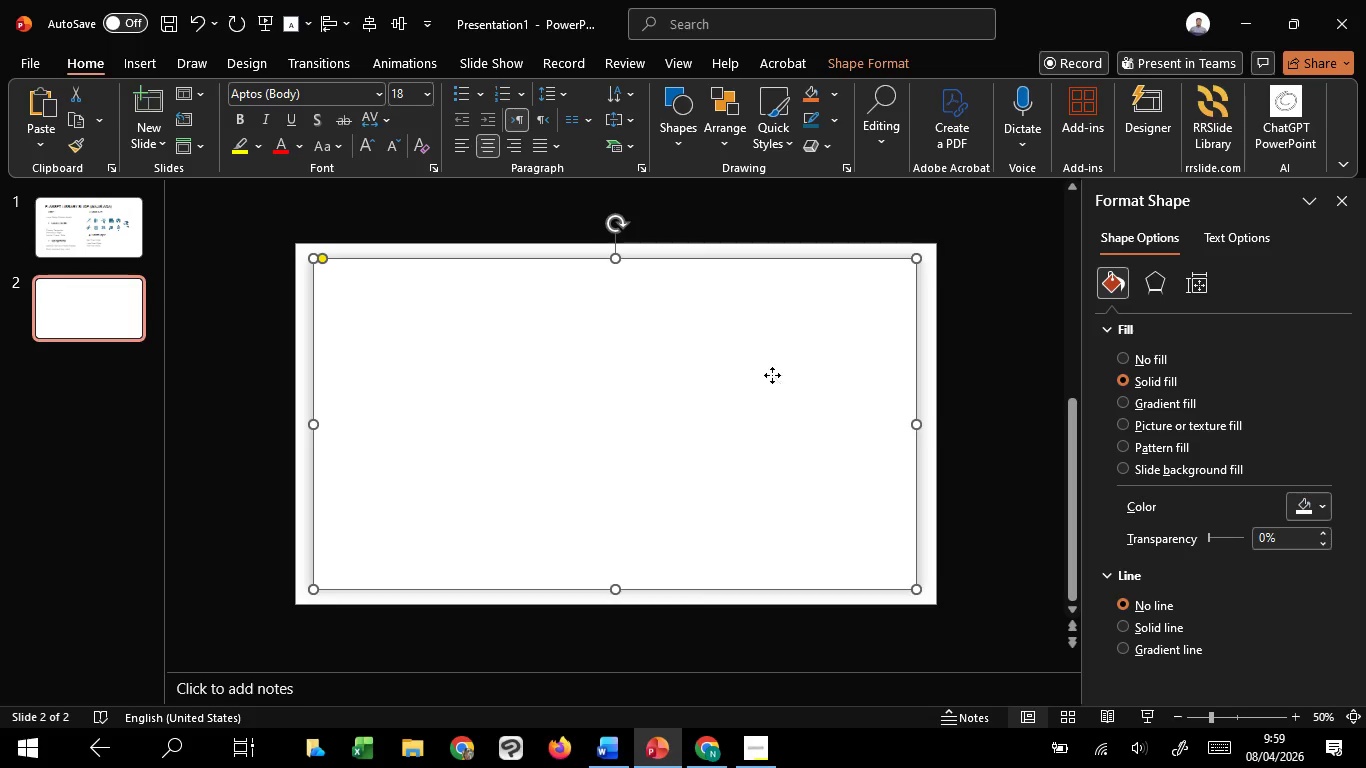 
right_click([772, 375])
 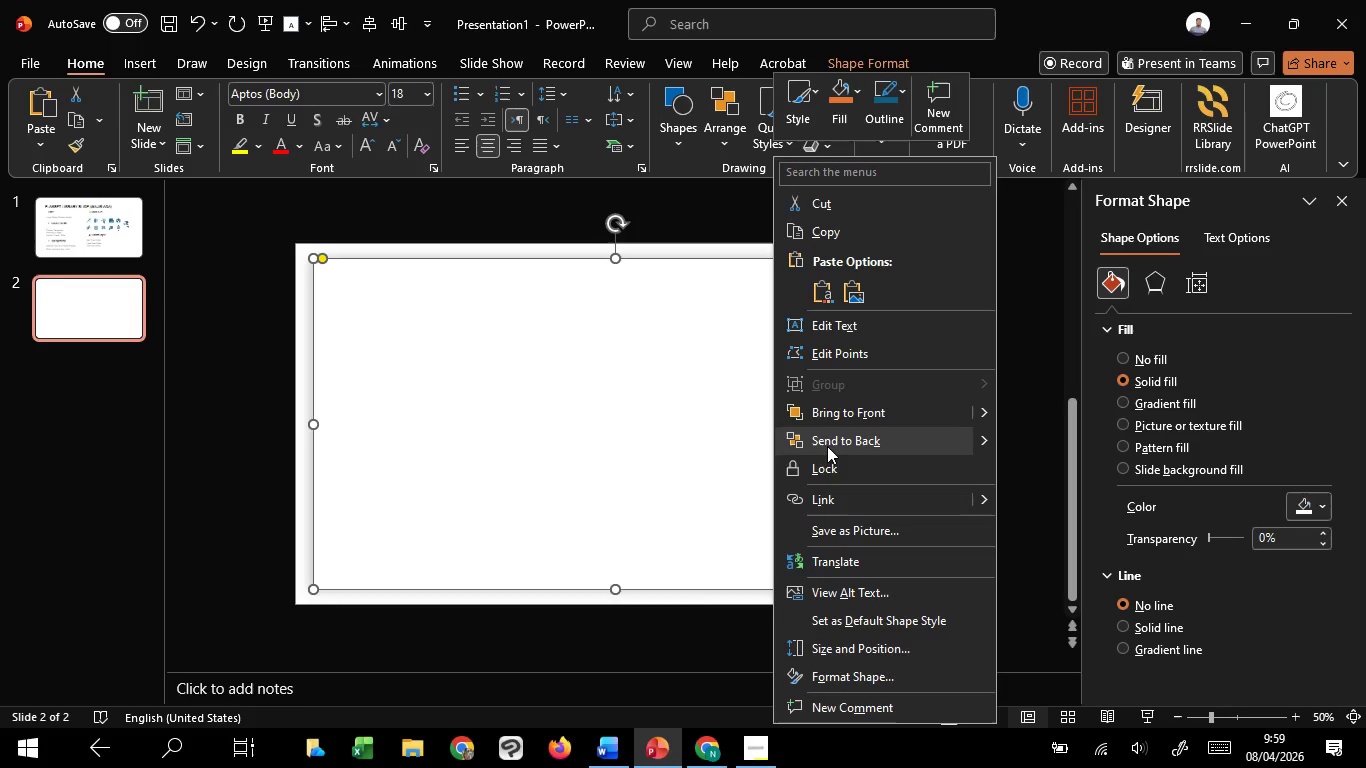 
left_click([830, 449])
 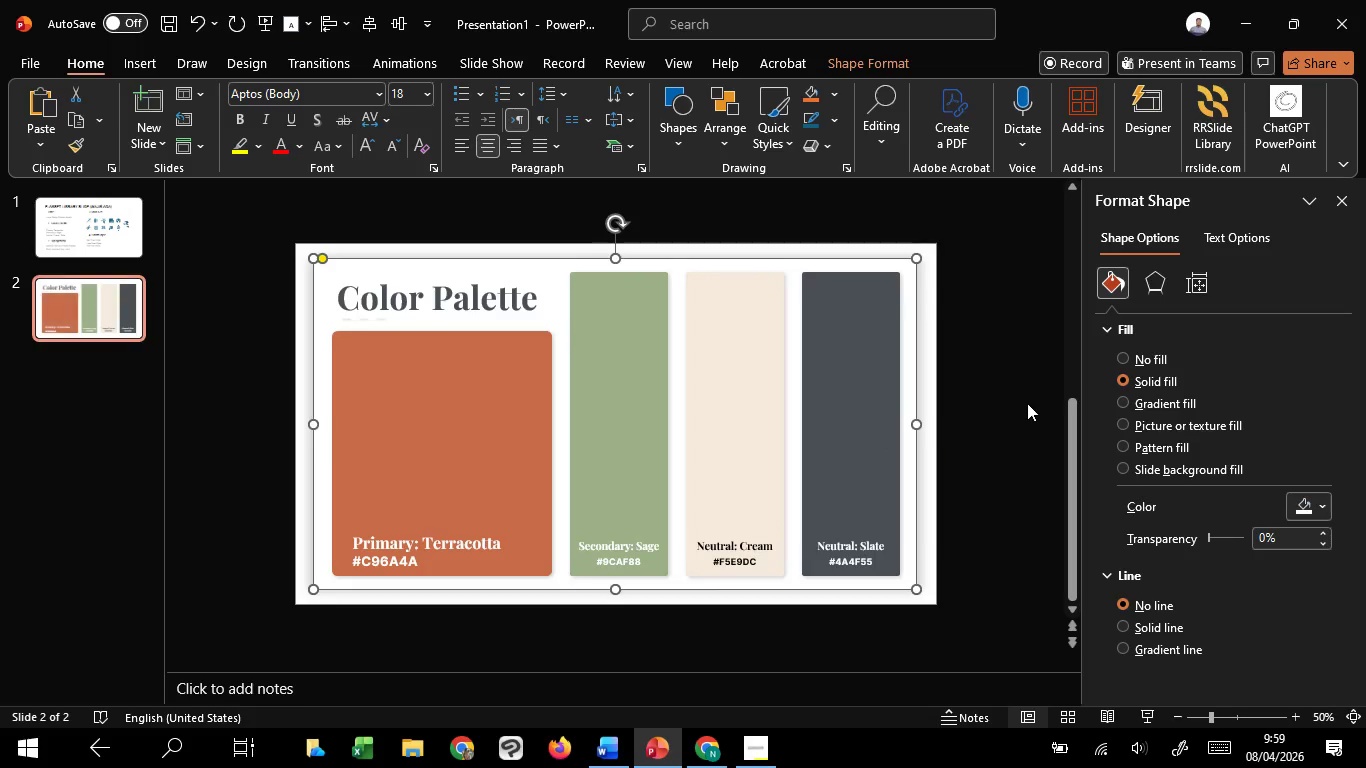 
left_click([1027, 403])
 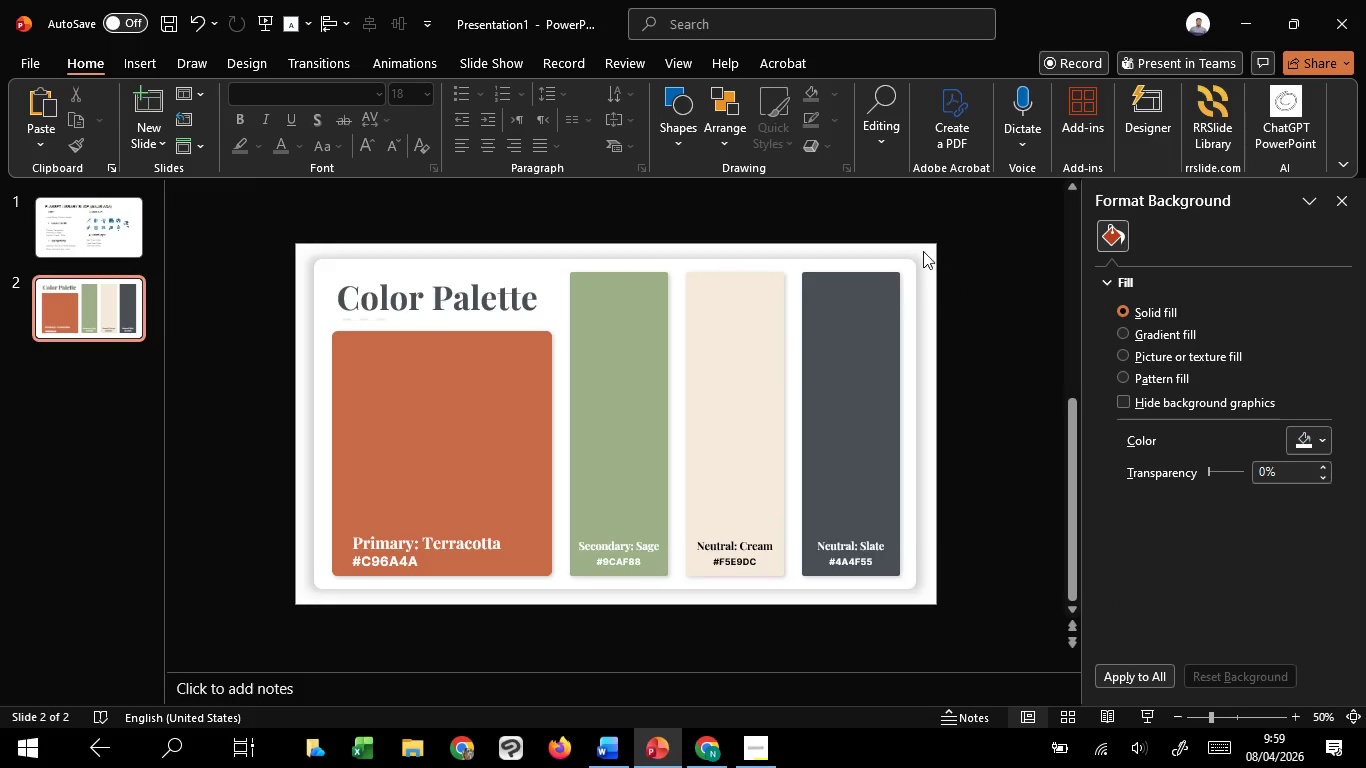 
left_click([923, 251])
 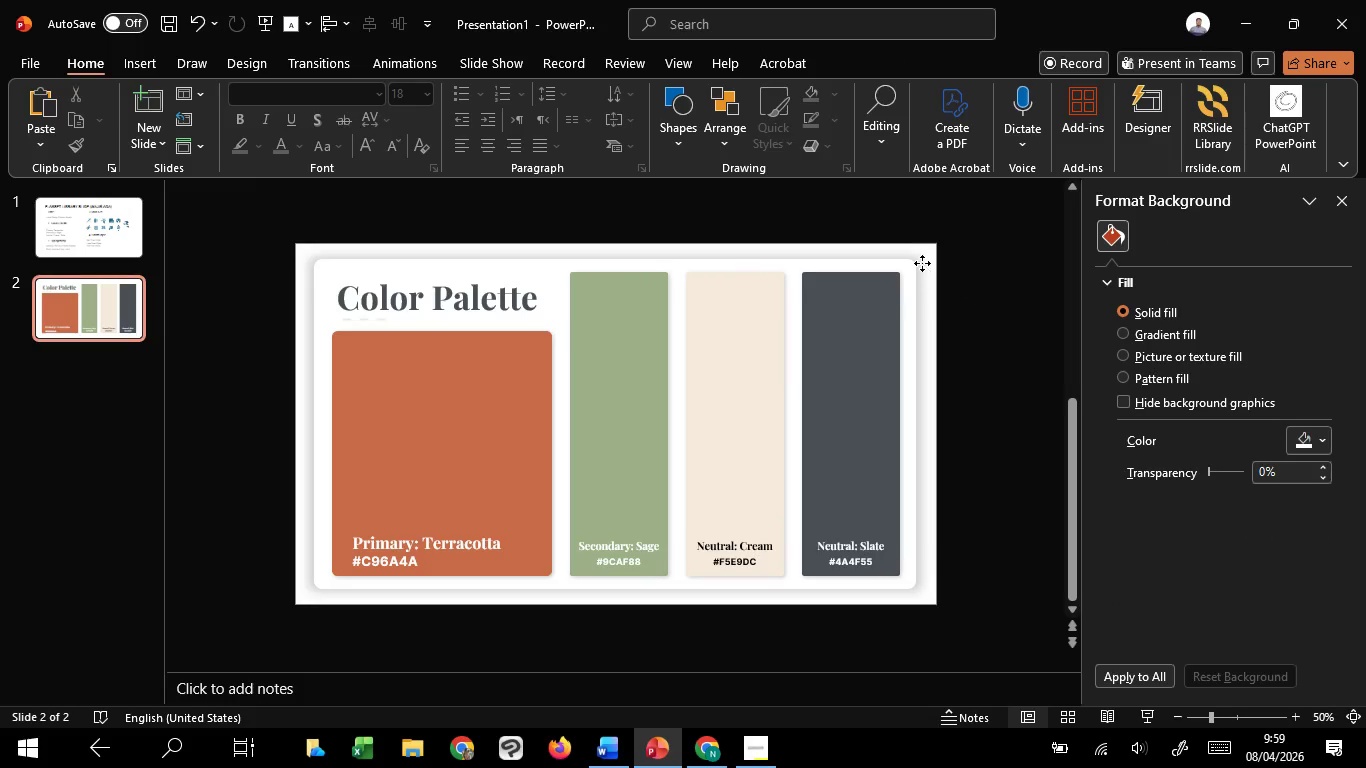 
left_click([922, 263])
 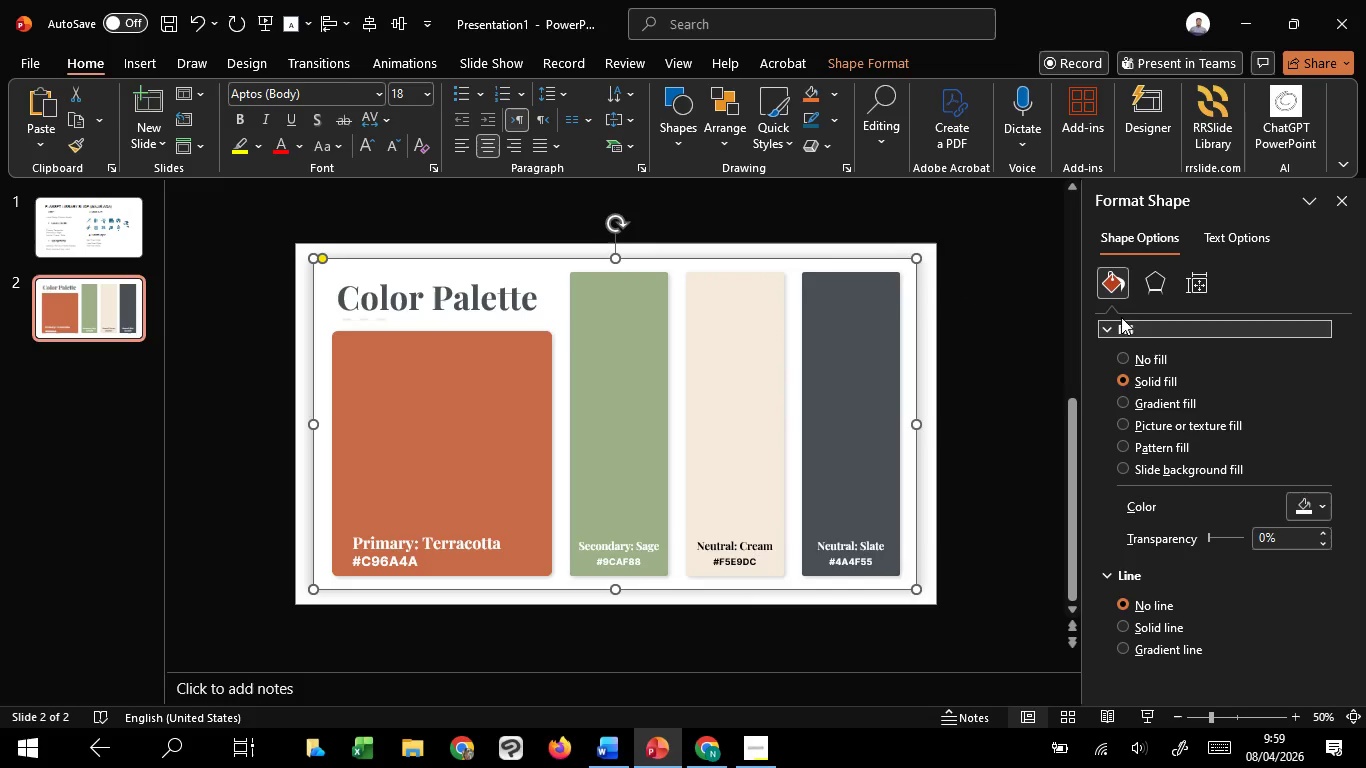 
left_click([1163, 289])
 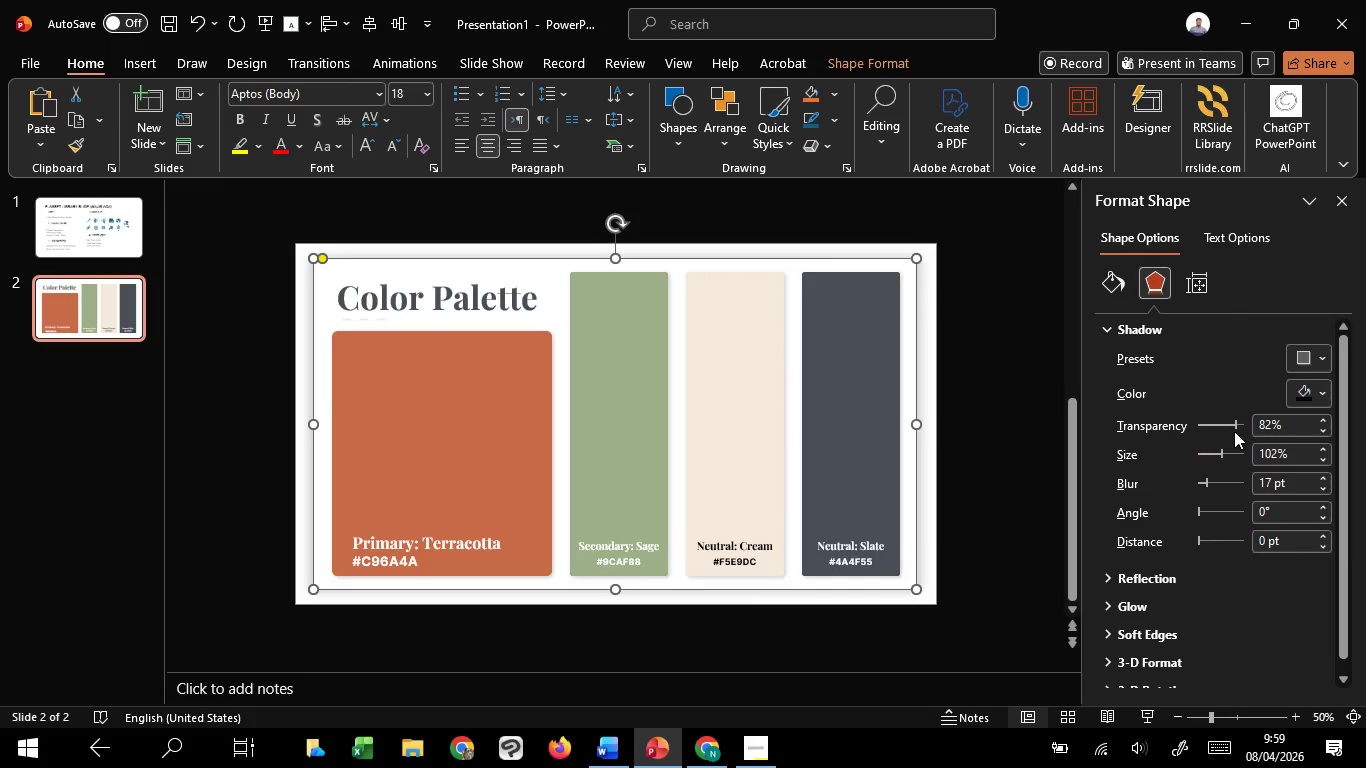 
scroll: coordinate [1237, 426], scroll_direction: up, amount: 8.0
 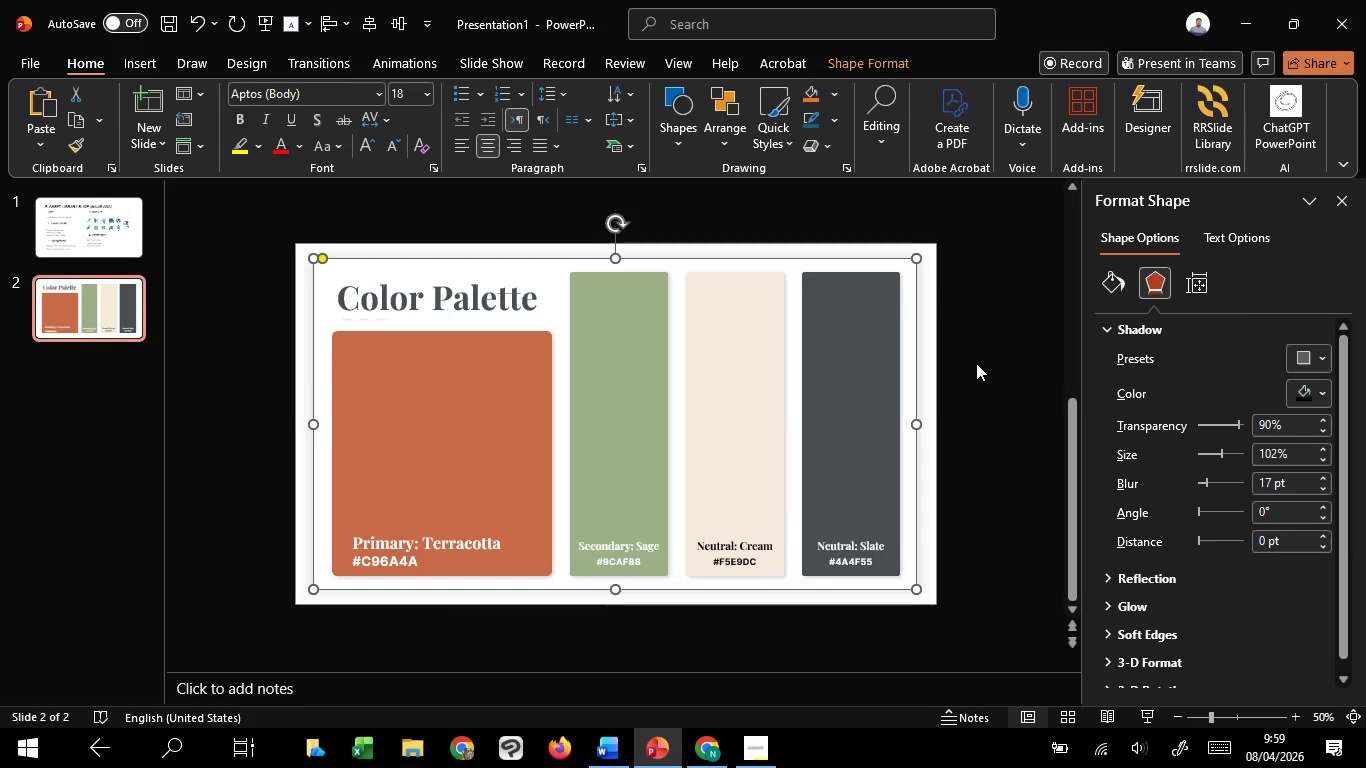 
left_click([976, 363])
 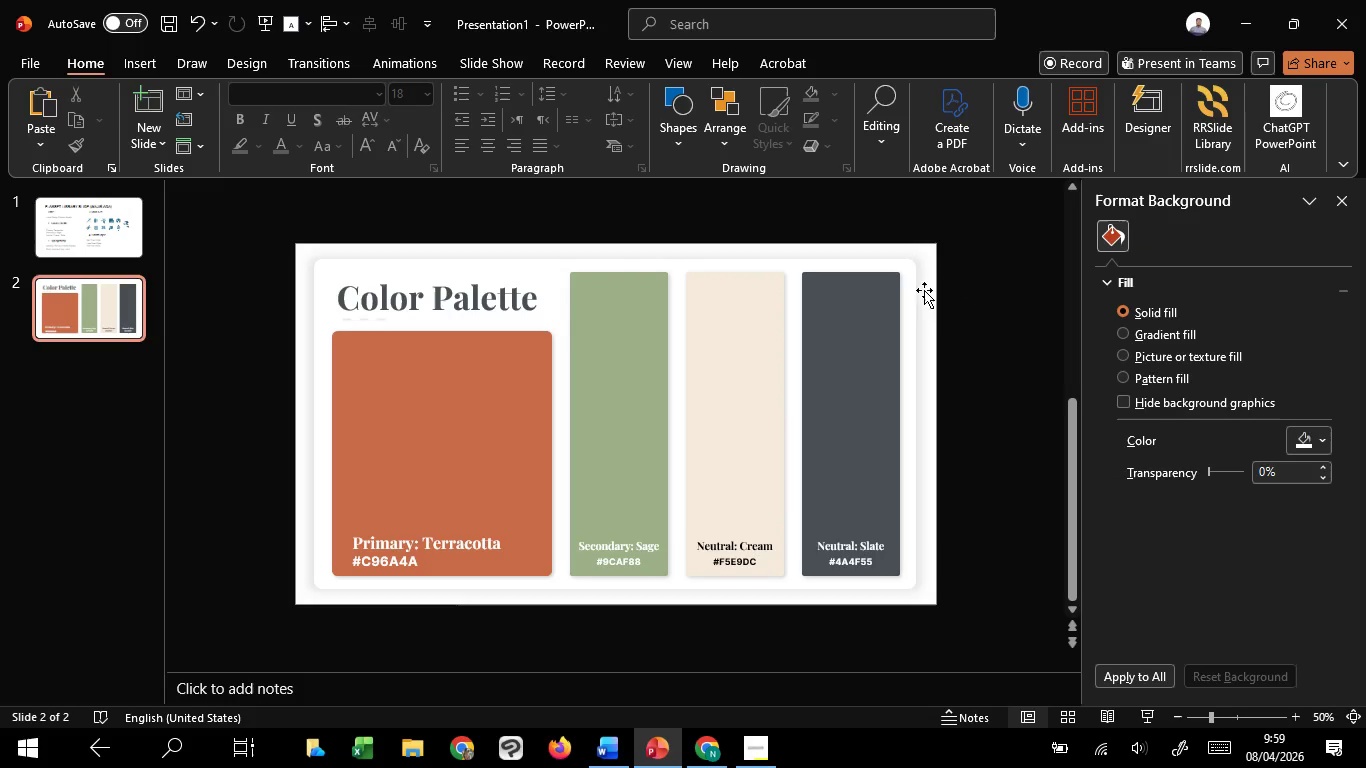 
left_click([915, 267])
 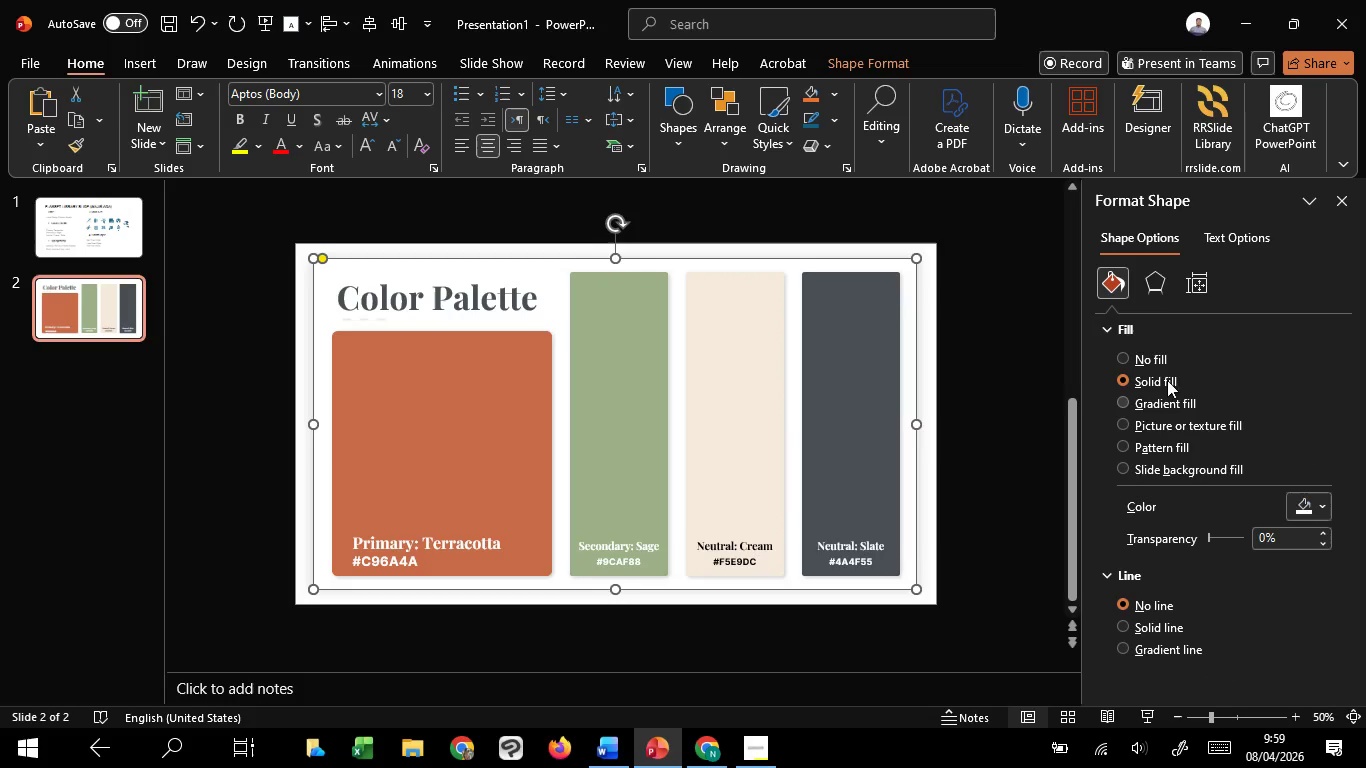 
left_click([1156, 291])
 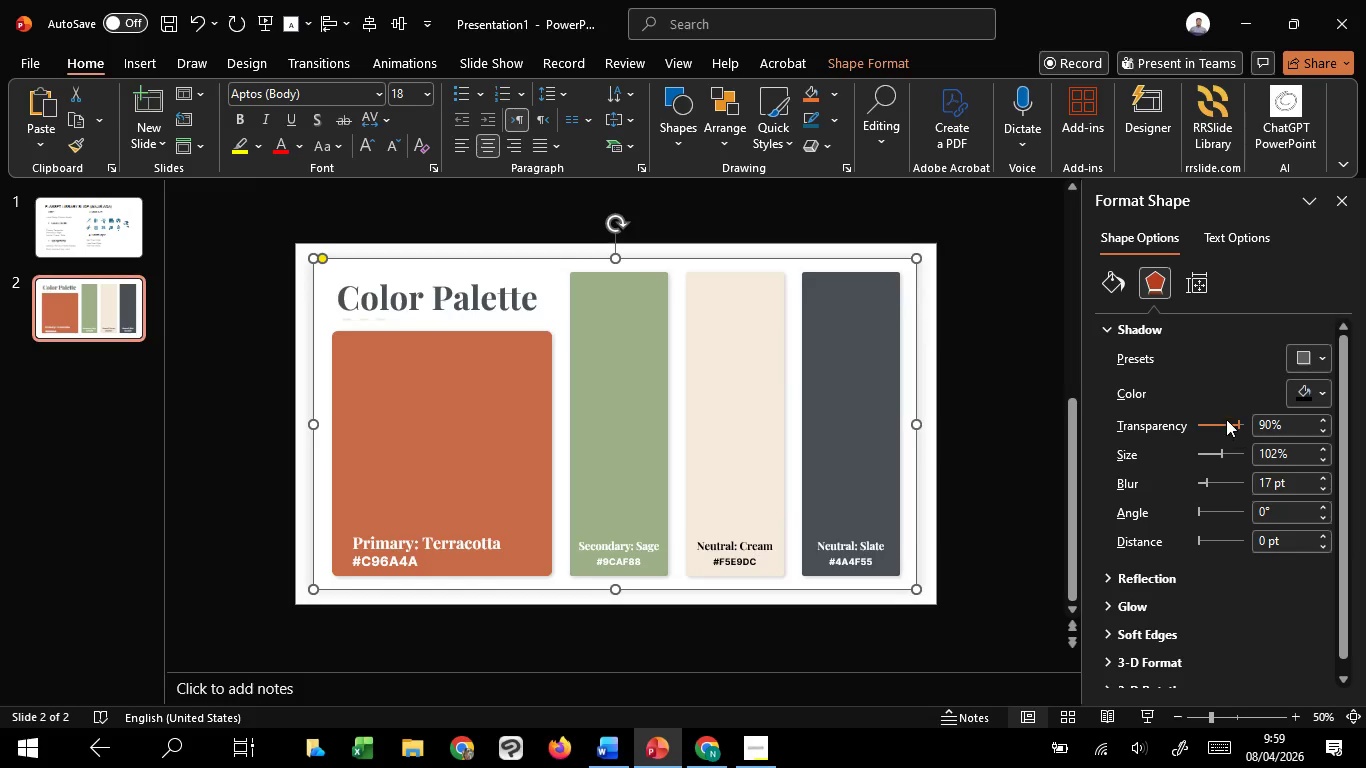 
scroll: coordinate [1229, 417], scroll_direction: up, amount: 7.0
 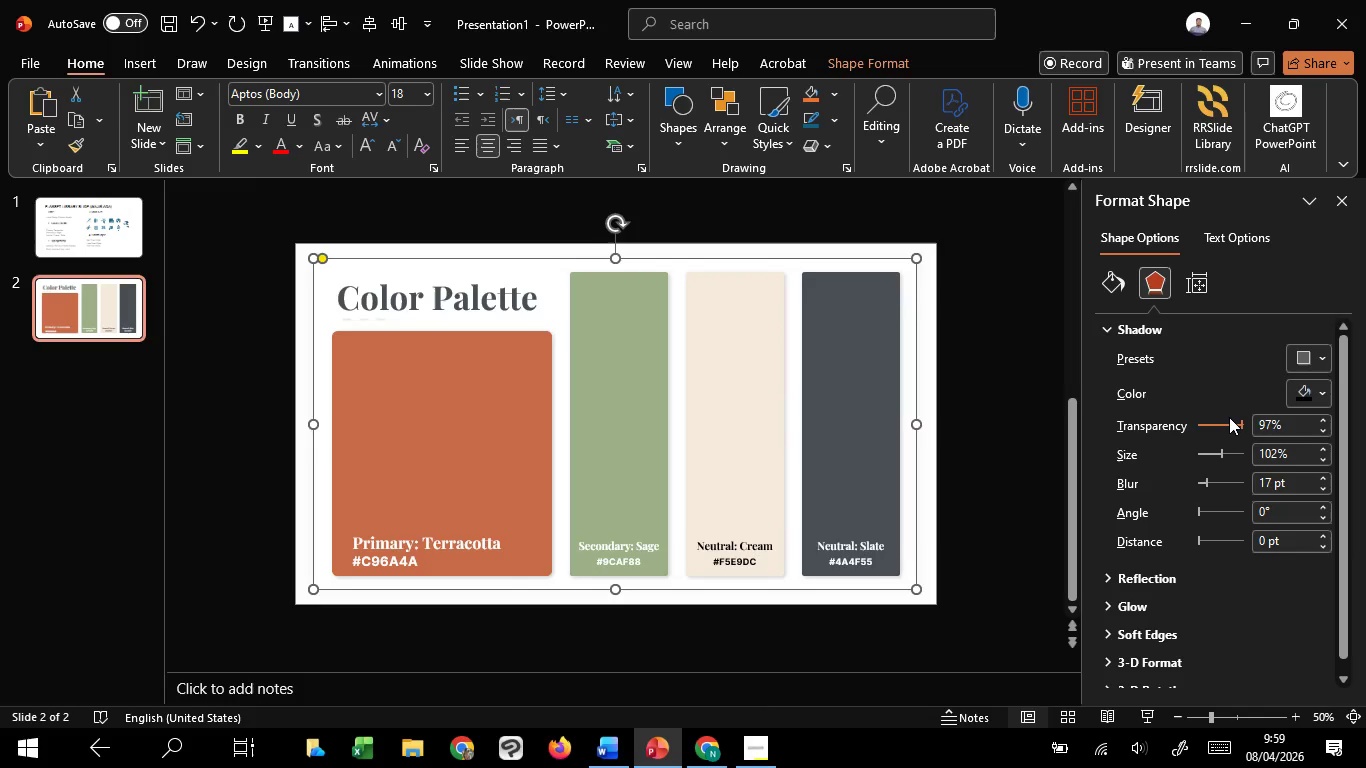 
scroll: coordinate [1229, 417], scroll_direction: down, amount: 2.0
 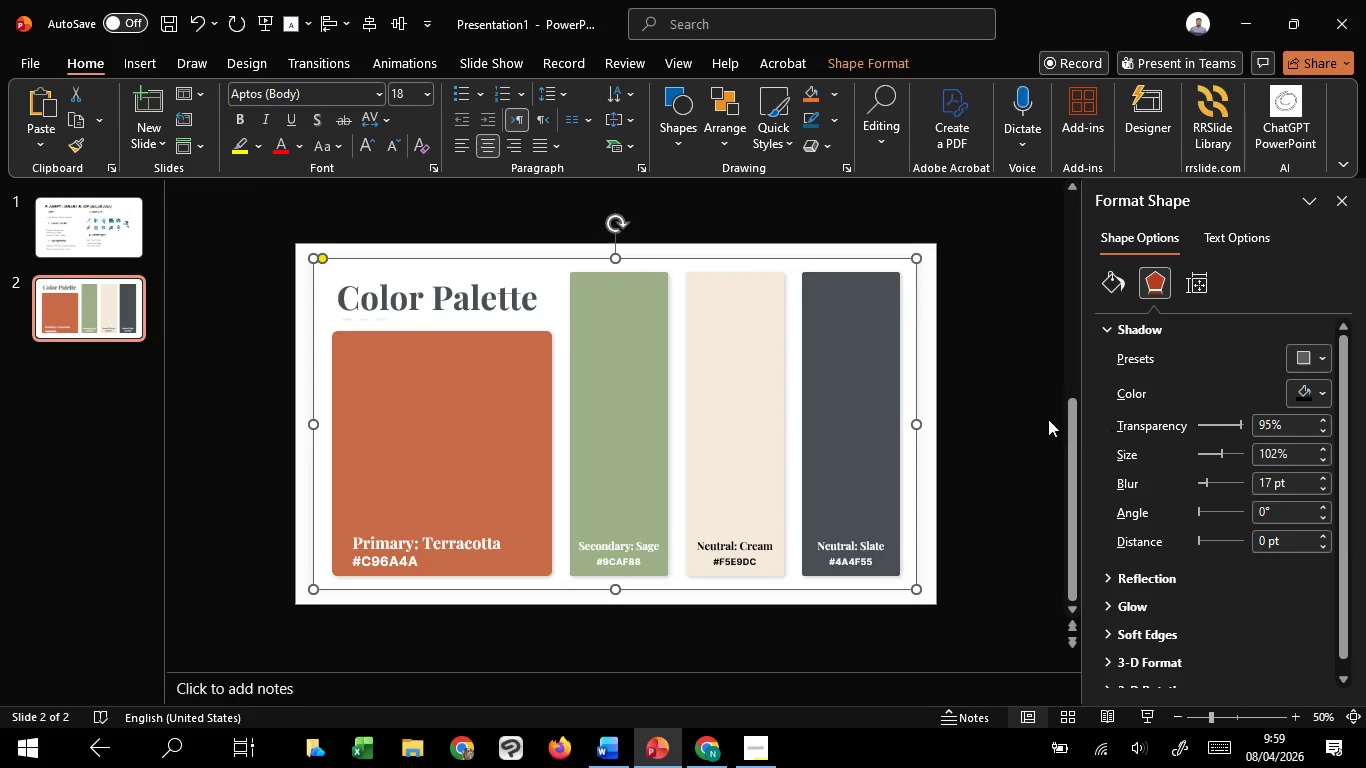 
left_click([1000, 391])
 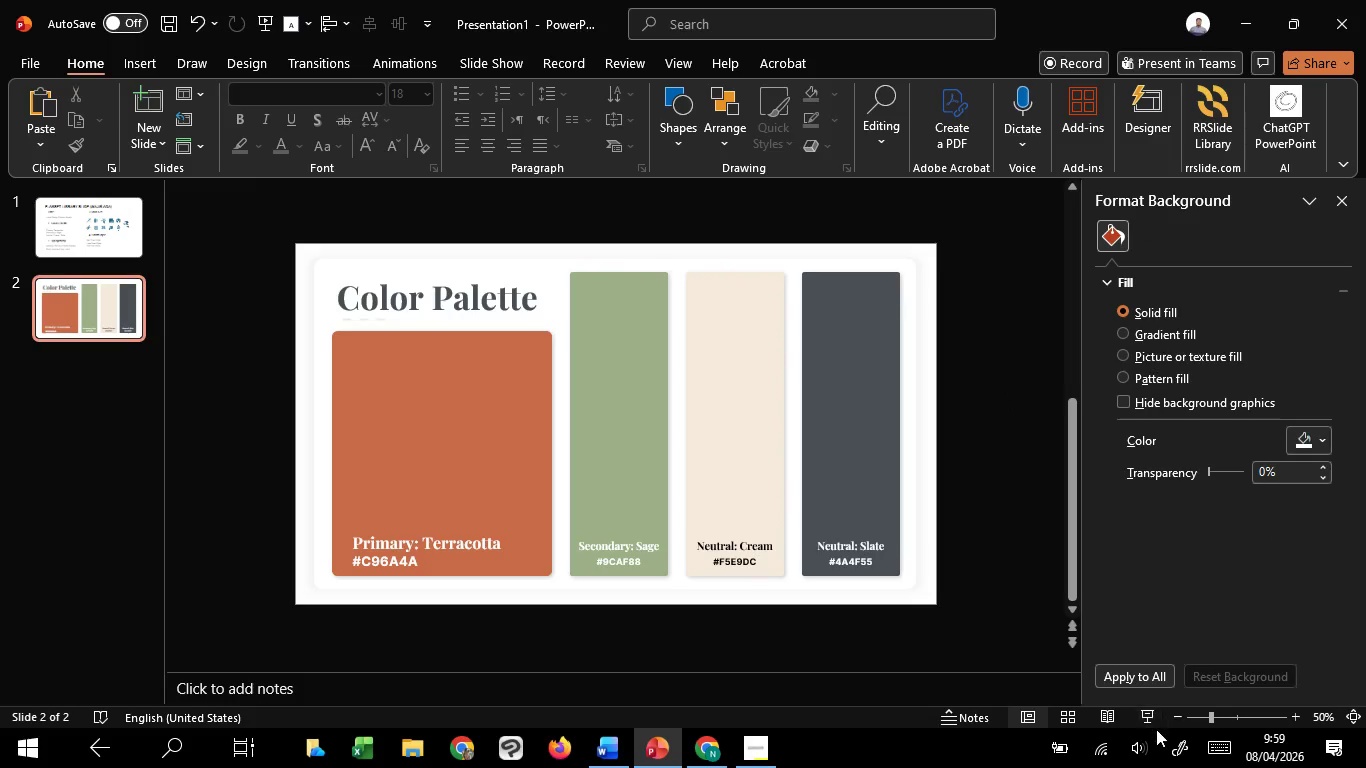 
left_click([1148, 724])
 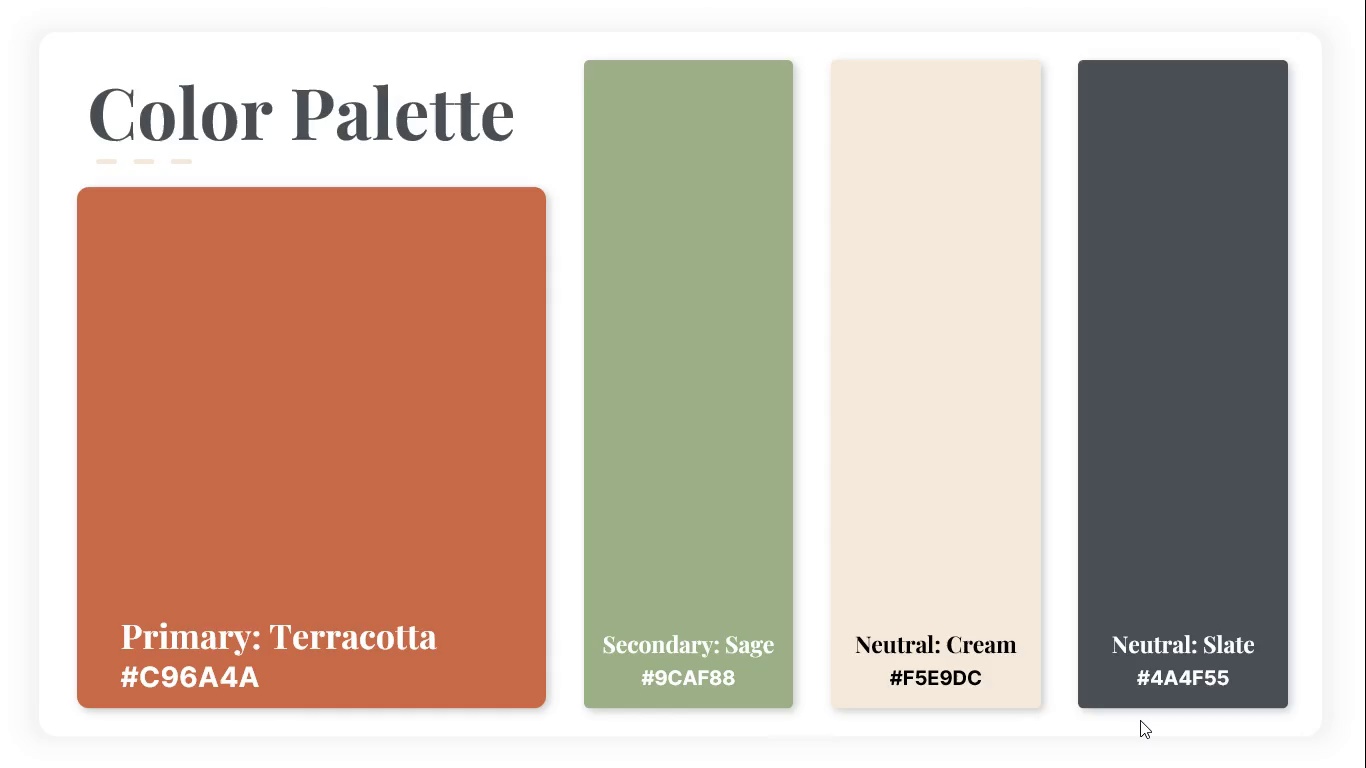 
wait(8.23)
 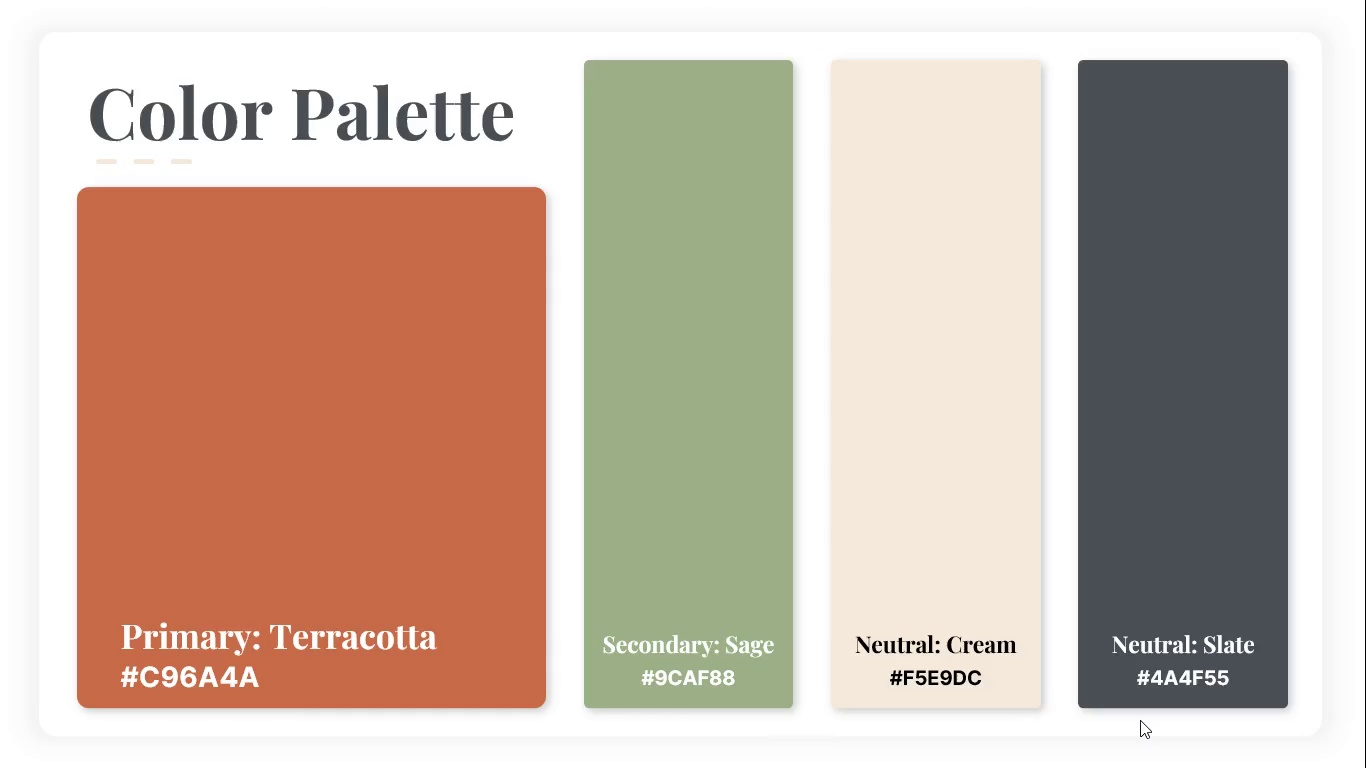 
key(Escape)
 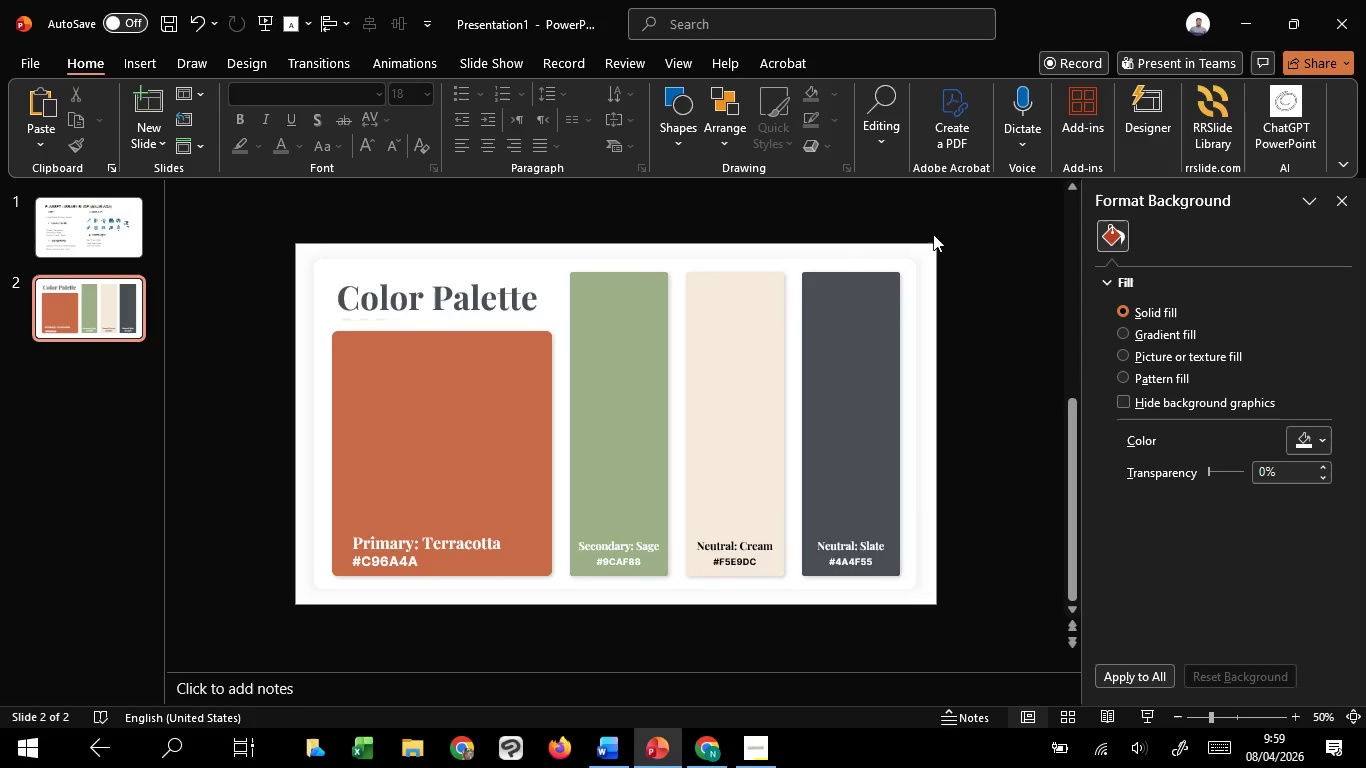 
left_click([930, 256])
 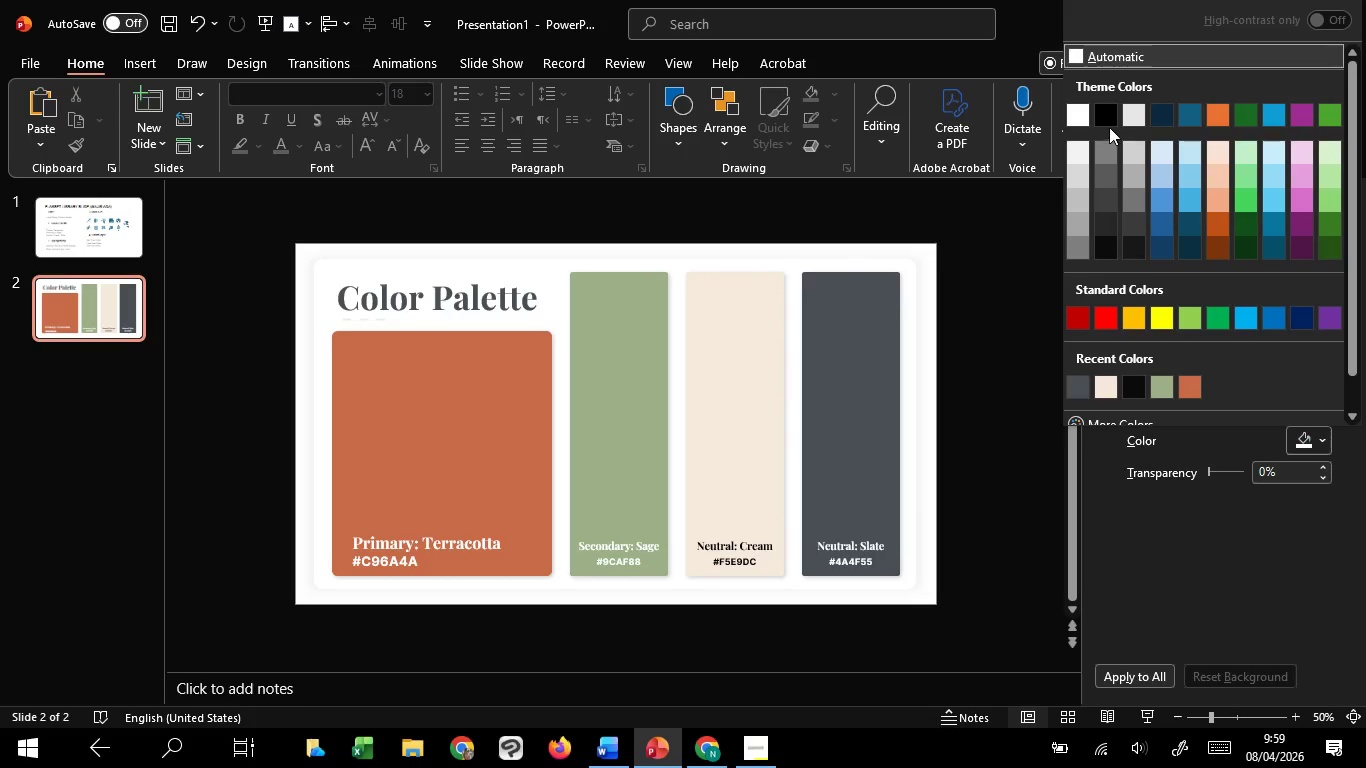 
left_click([1107, 119])
 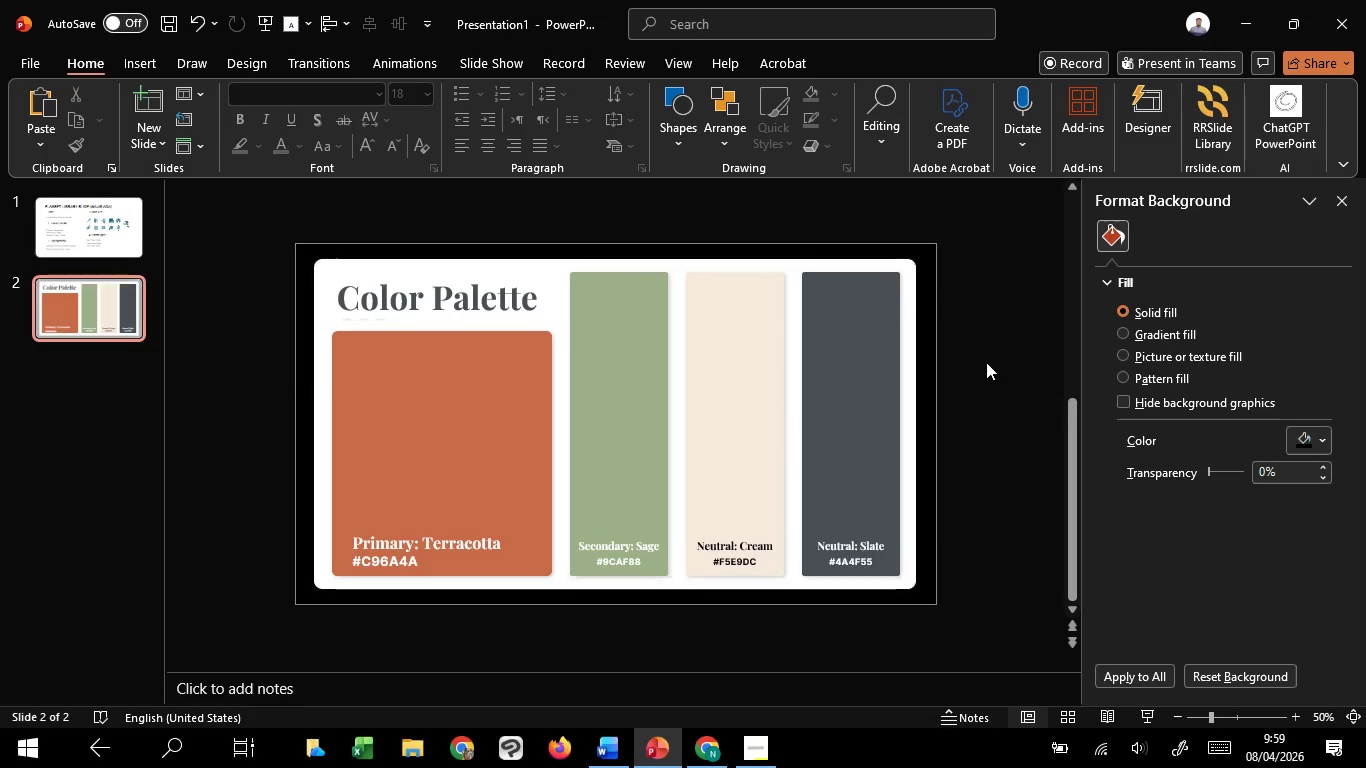 
left_click([986, 362])
 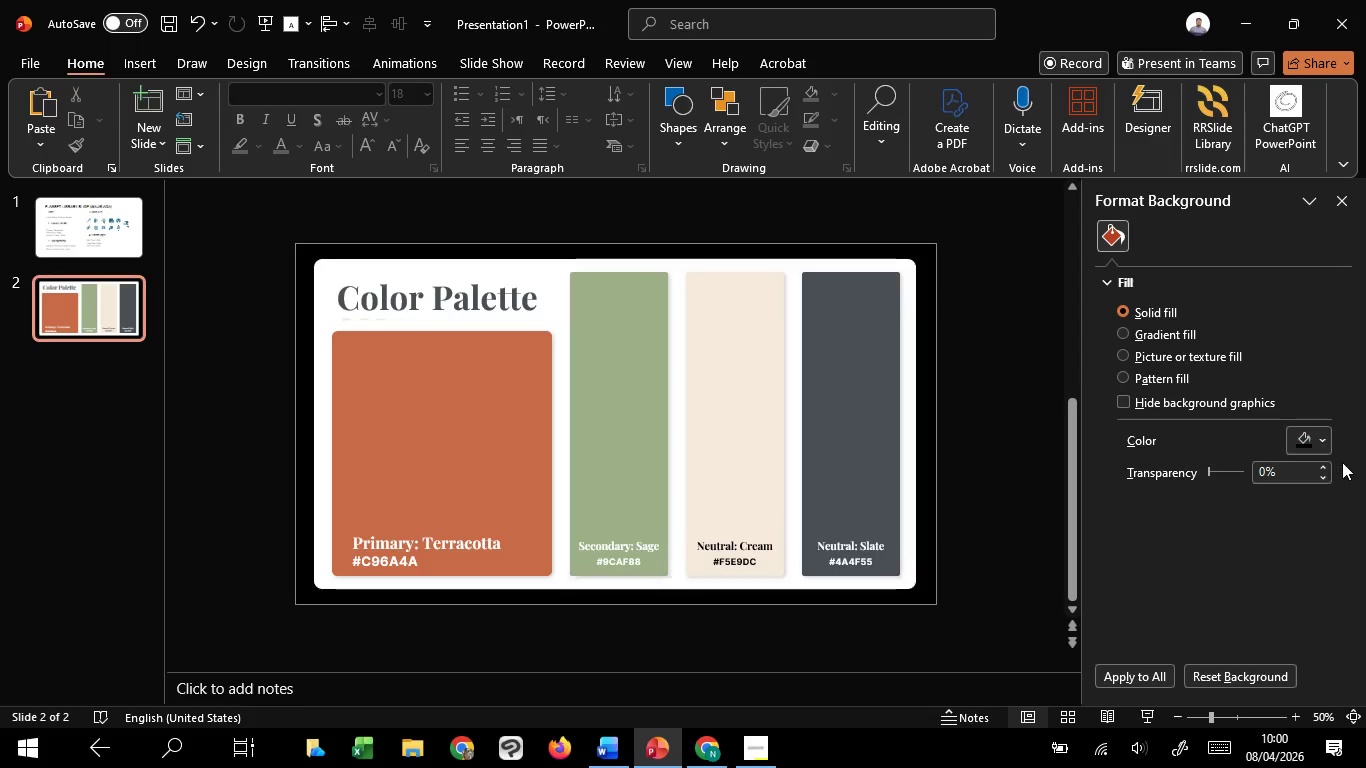 
left_click([1324, 442])
 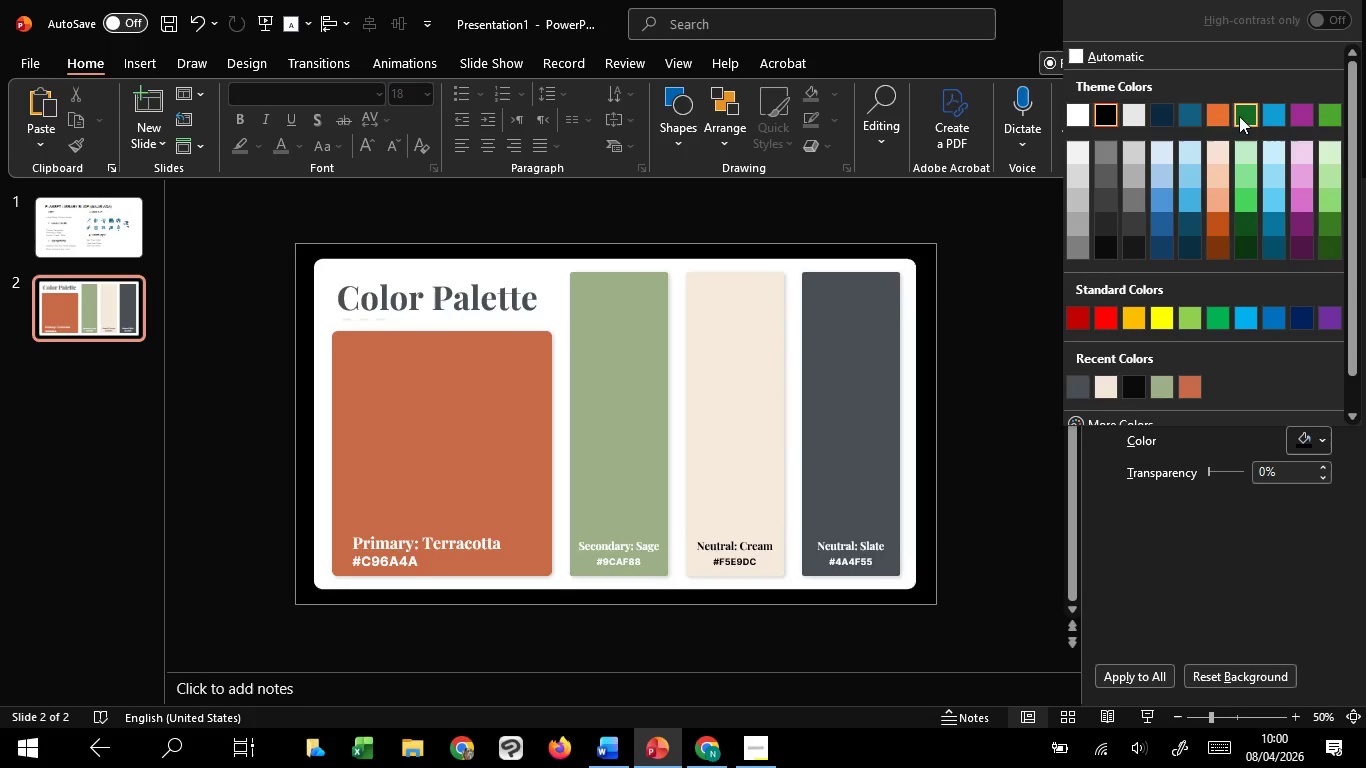 
left_click([1220, 112])
 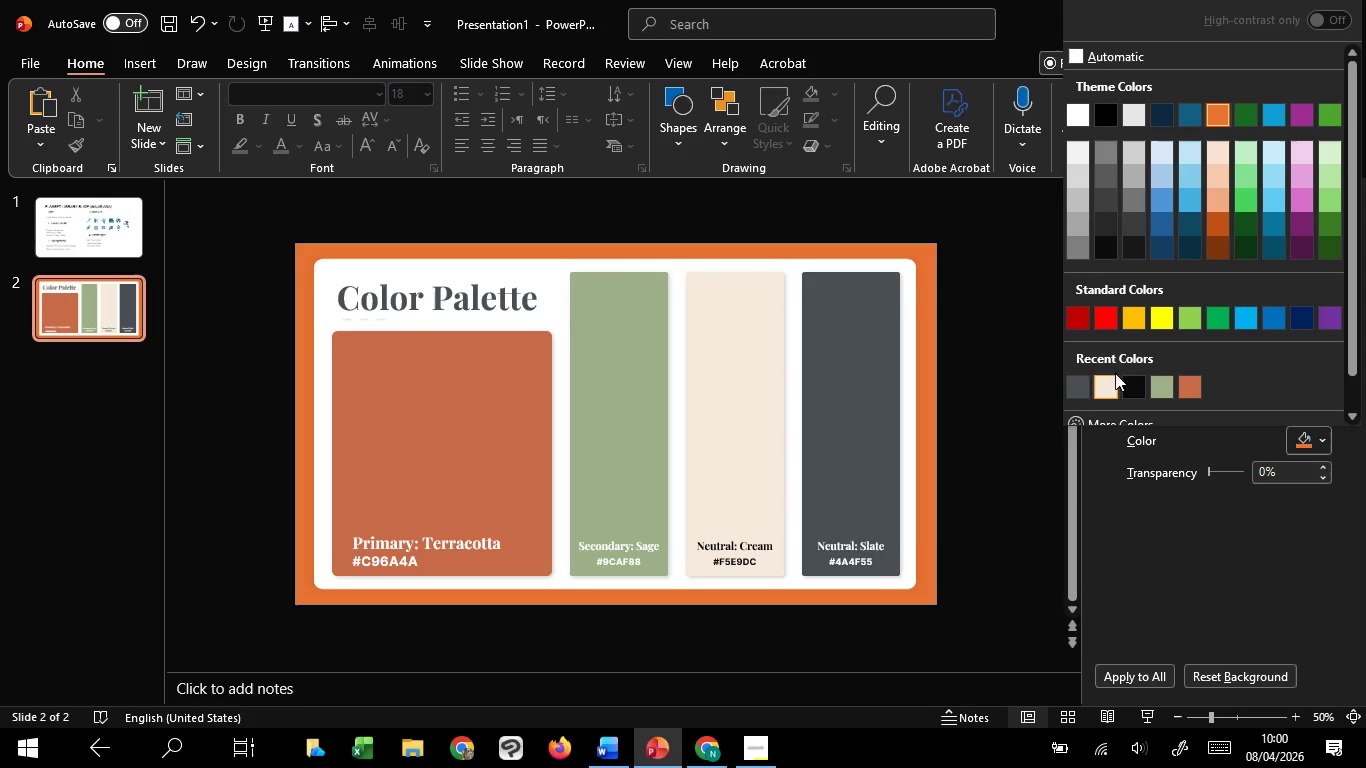 
left_click([1182, 388])
 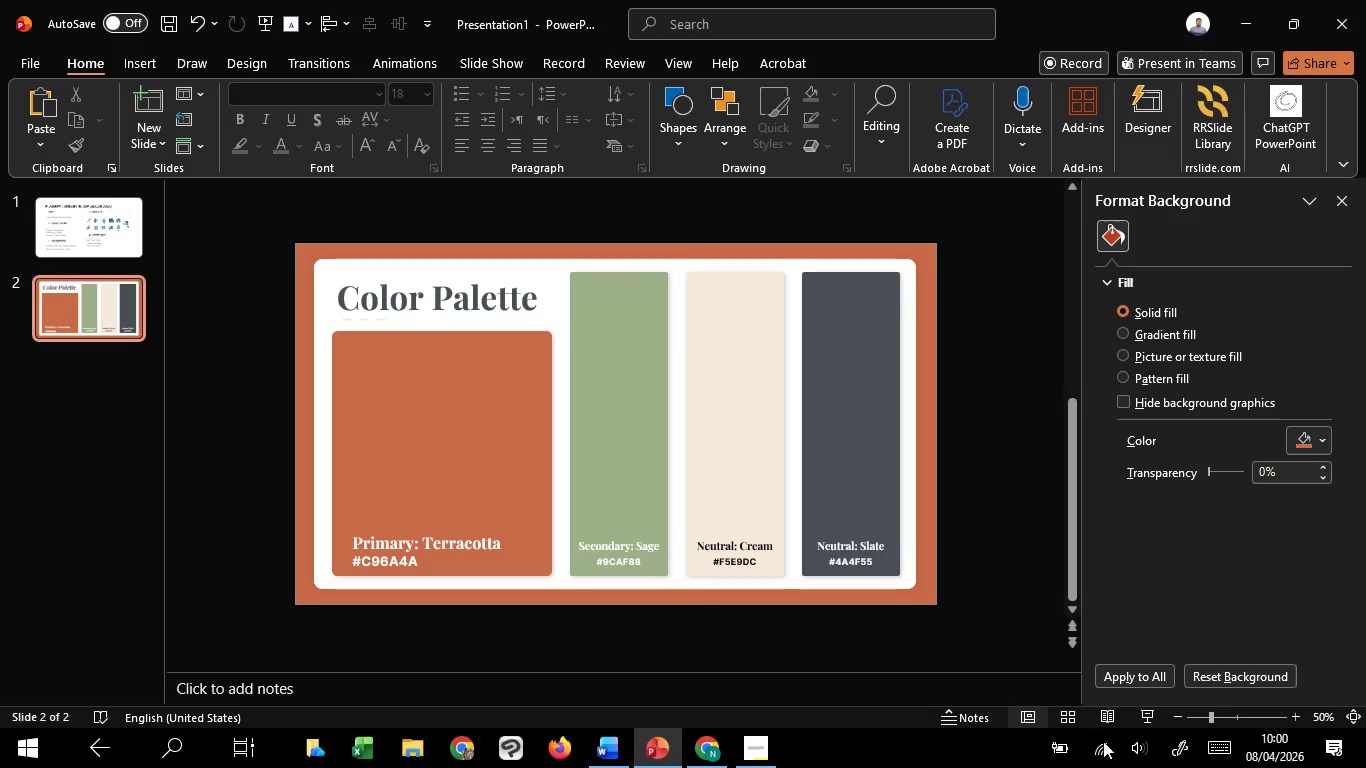 
left_click([1141, 723])
 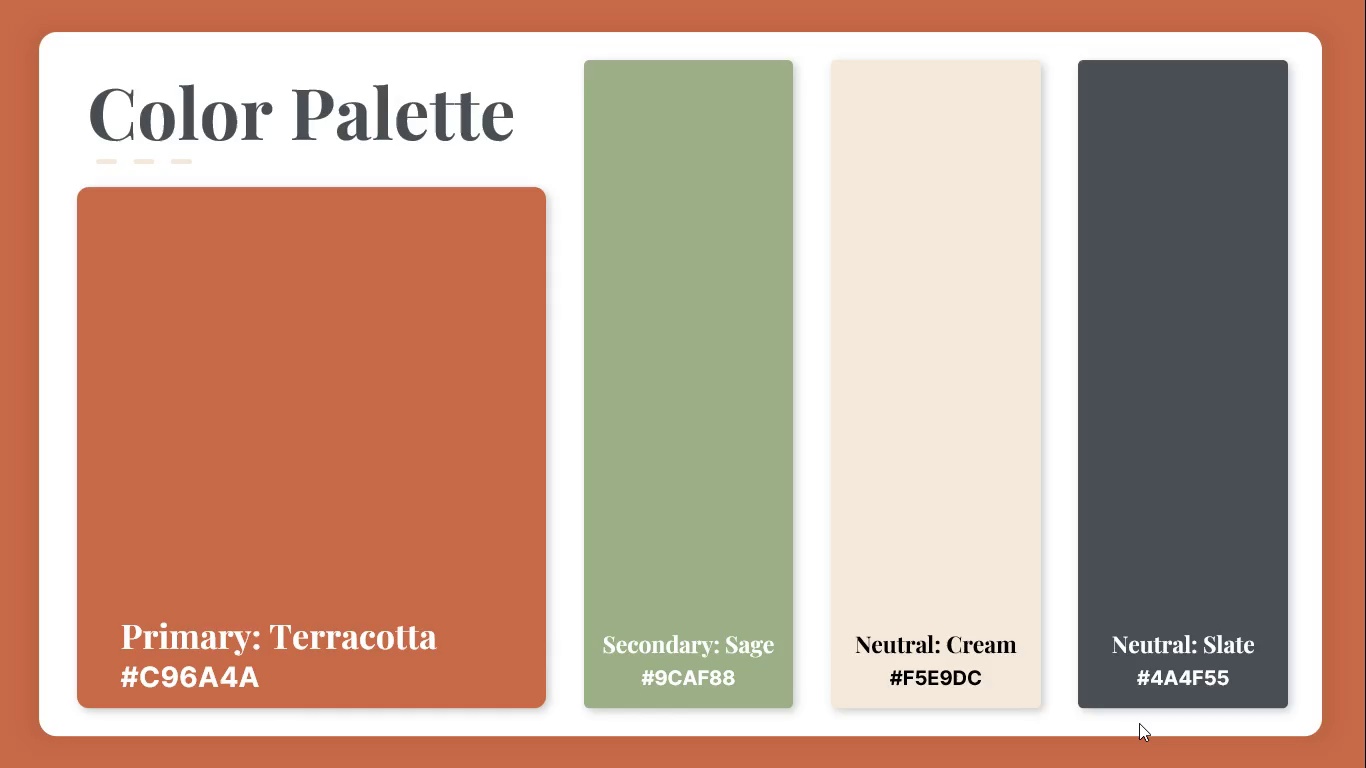 
wait(7.91)
 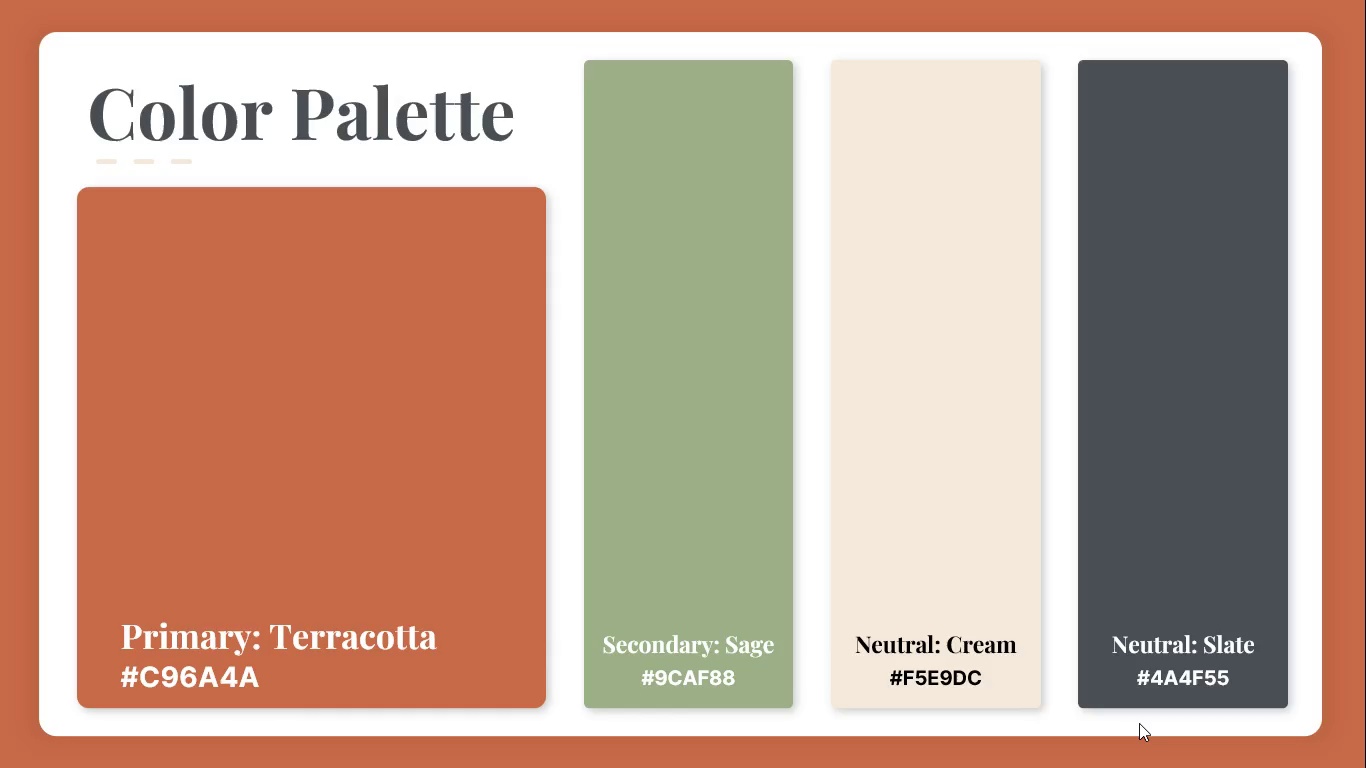 
key(Escape)
 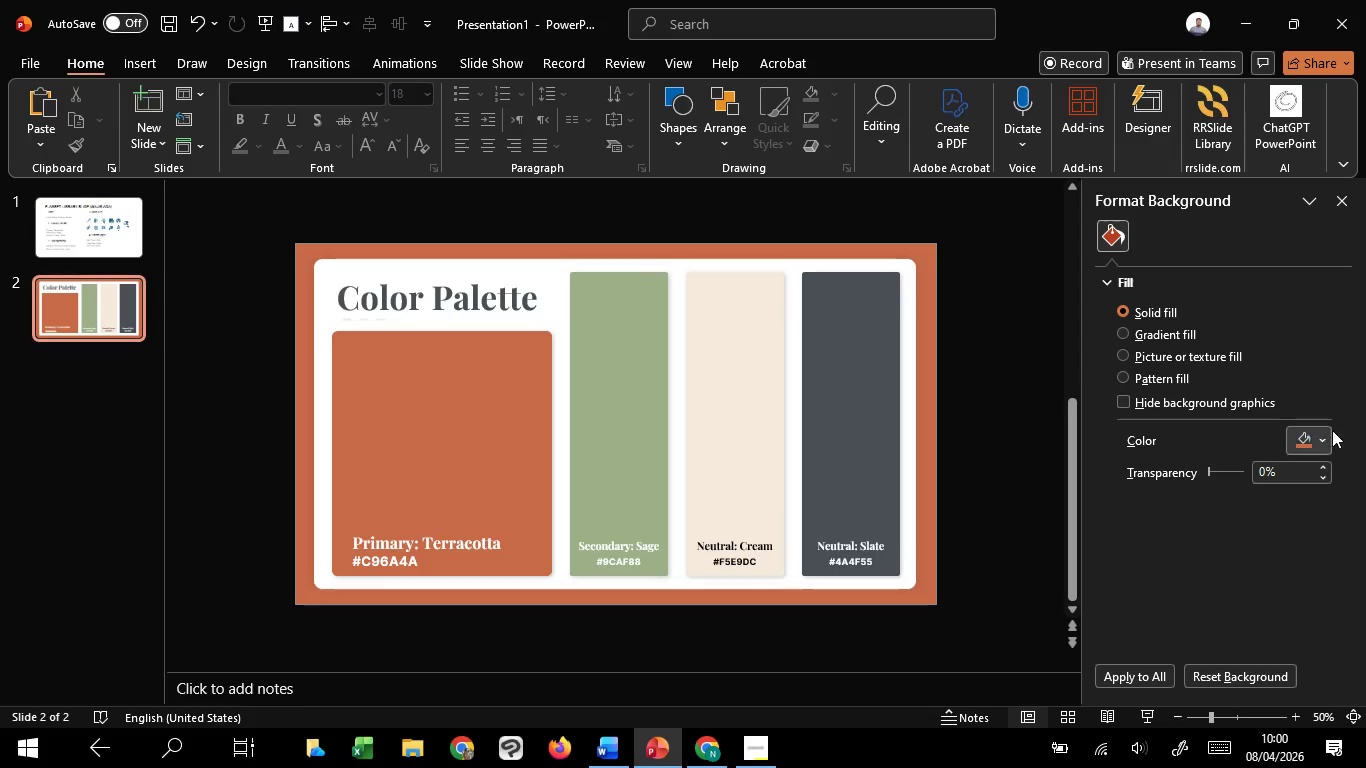 
left_click([1317, 435])
 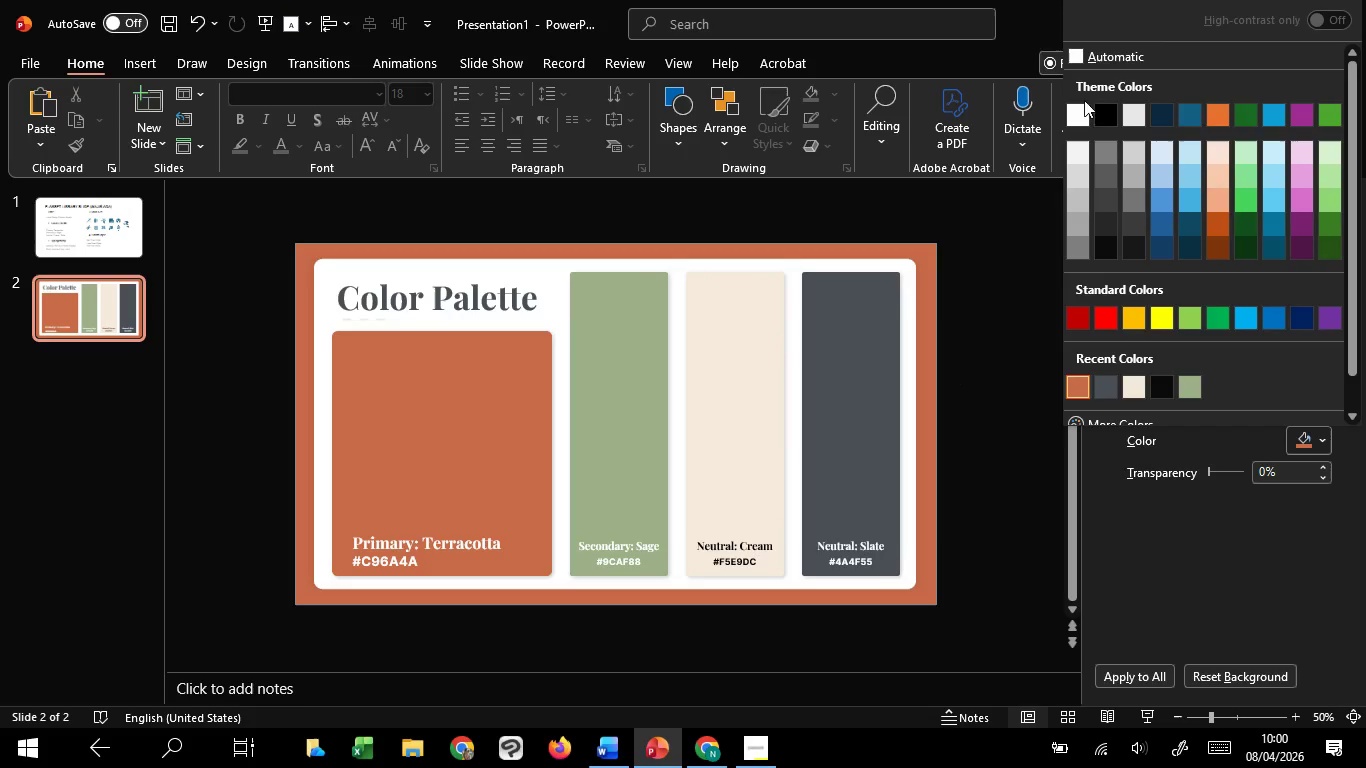 
left_click([1074, 119])
 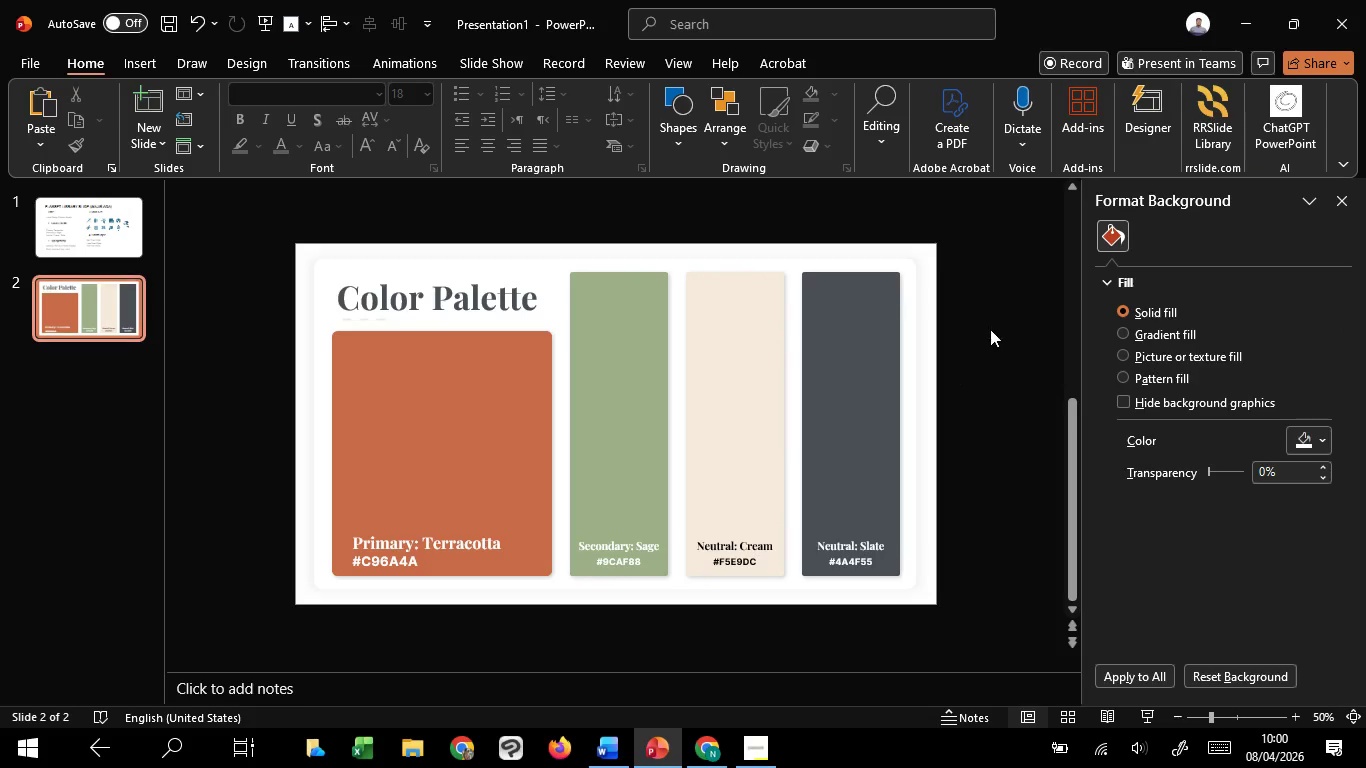 
left_click([990, 331])
 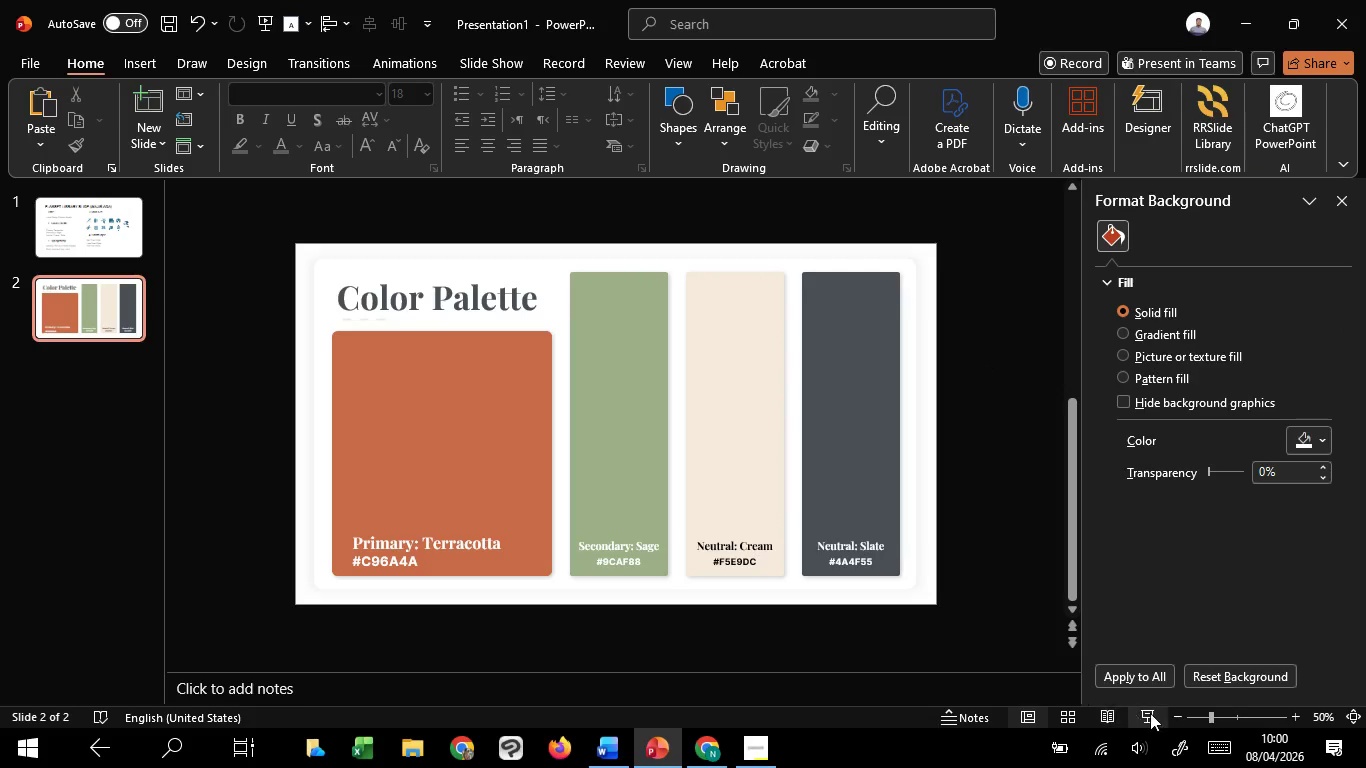 
left_click([1148, 711])
 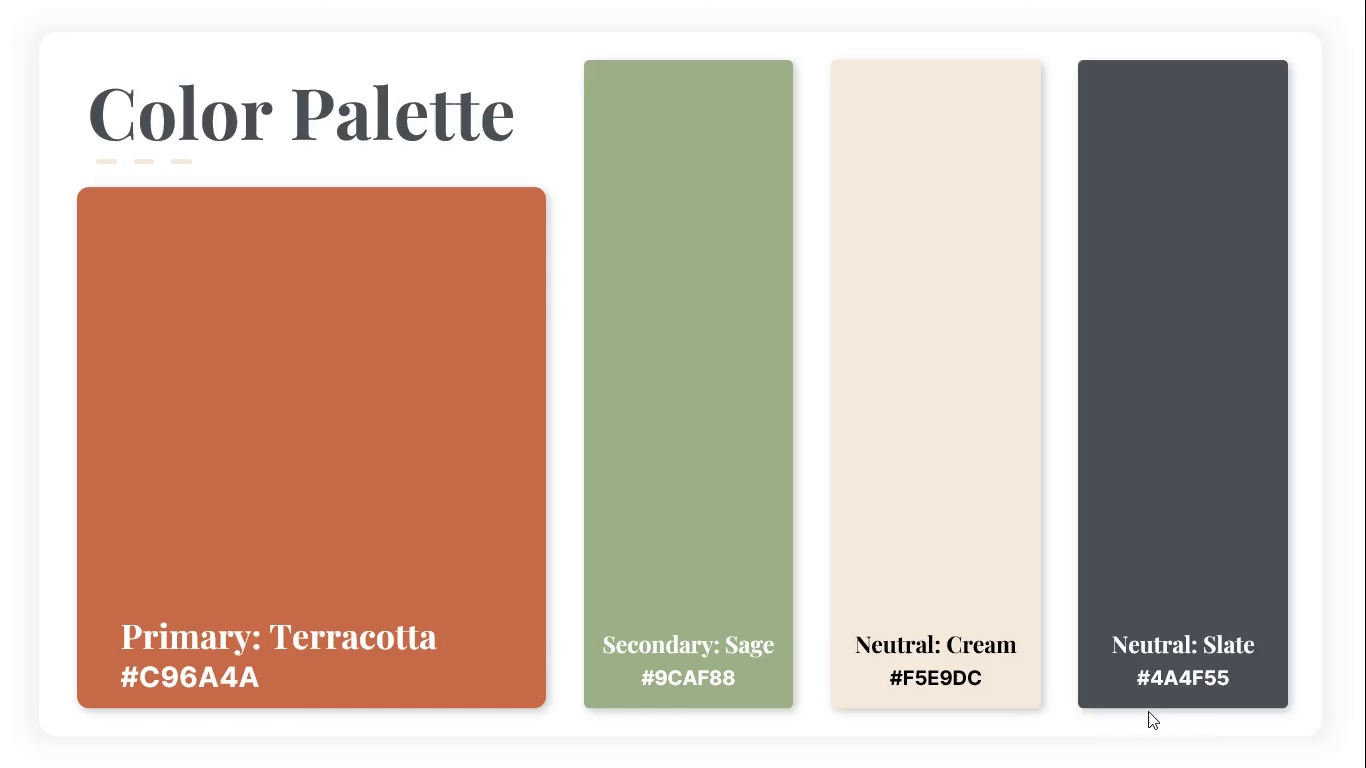 
wait(12.41)
 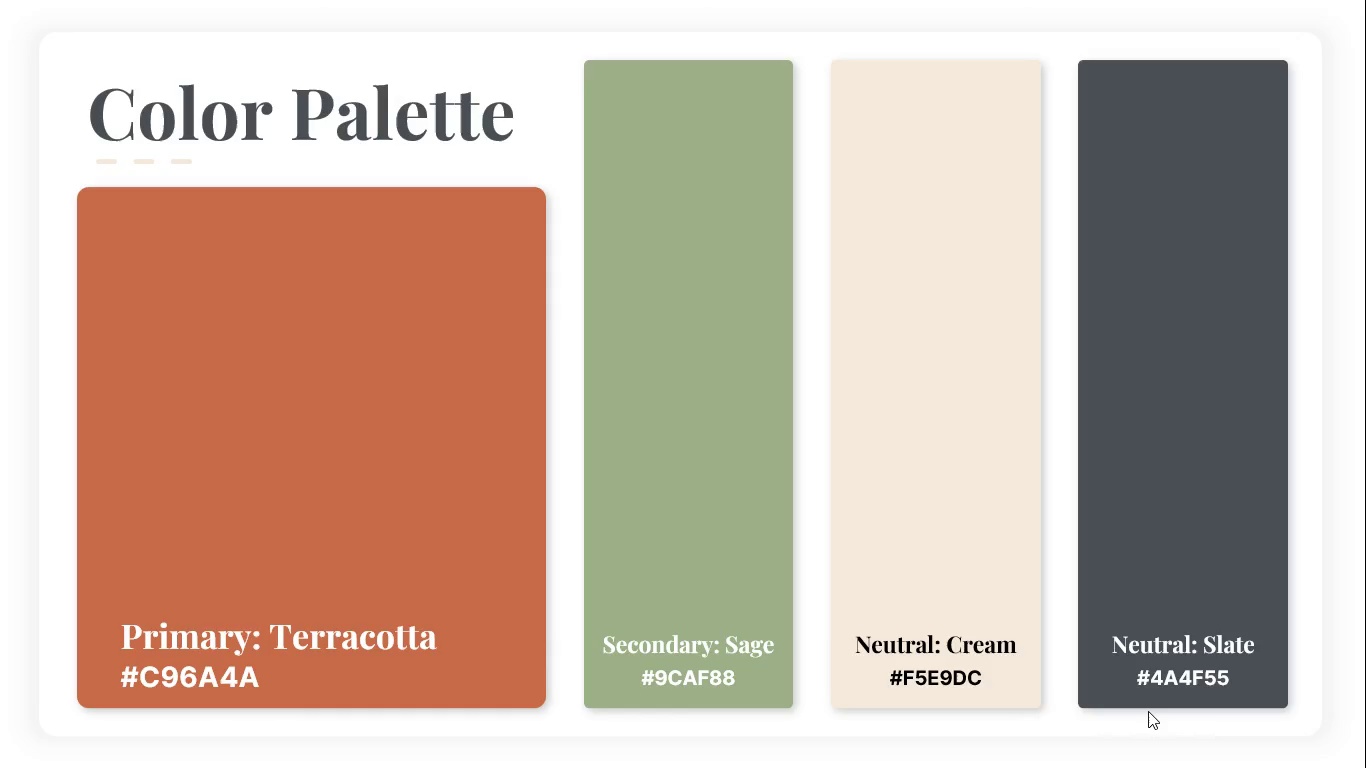 
key(Escape)
 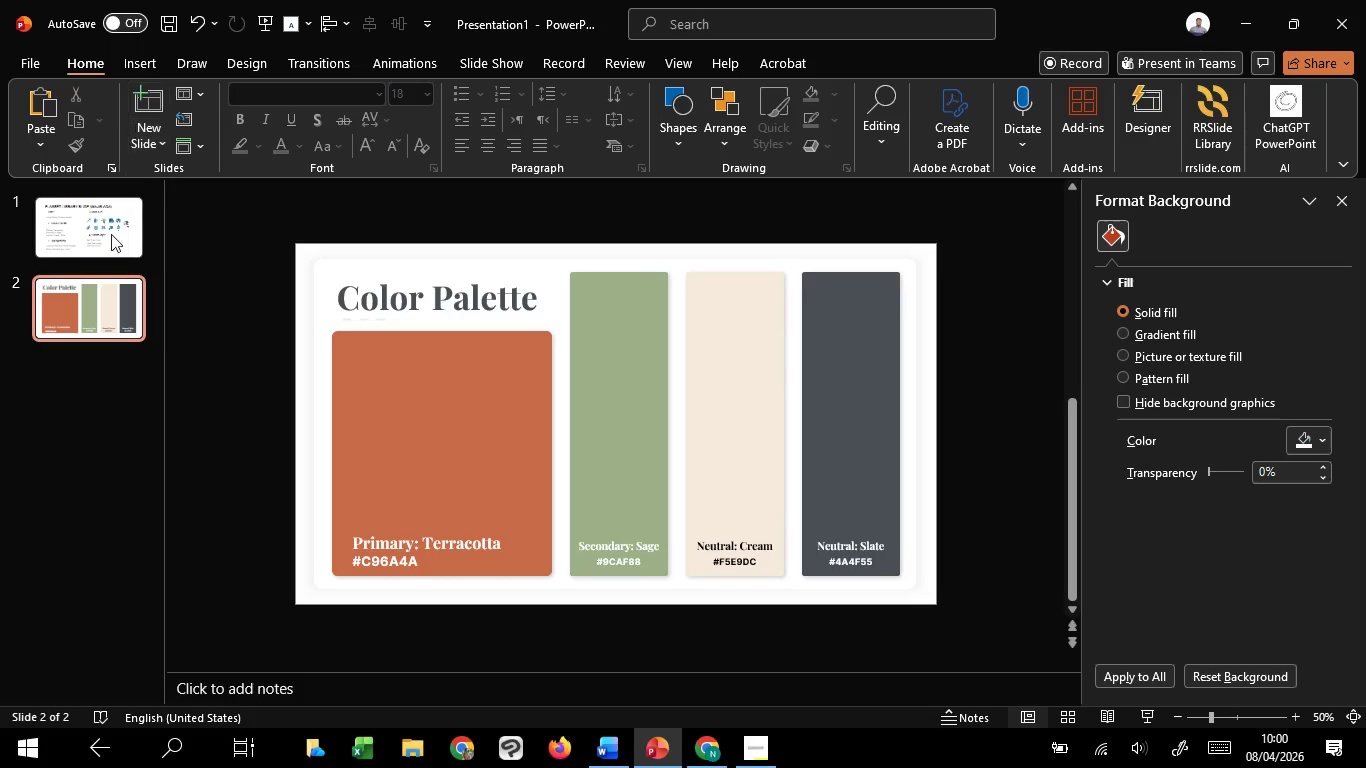 
left_click([118, 290])
 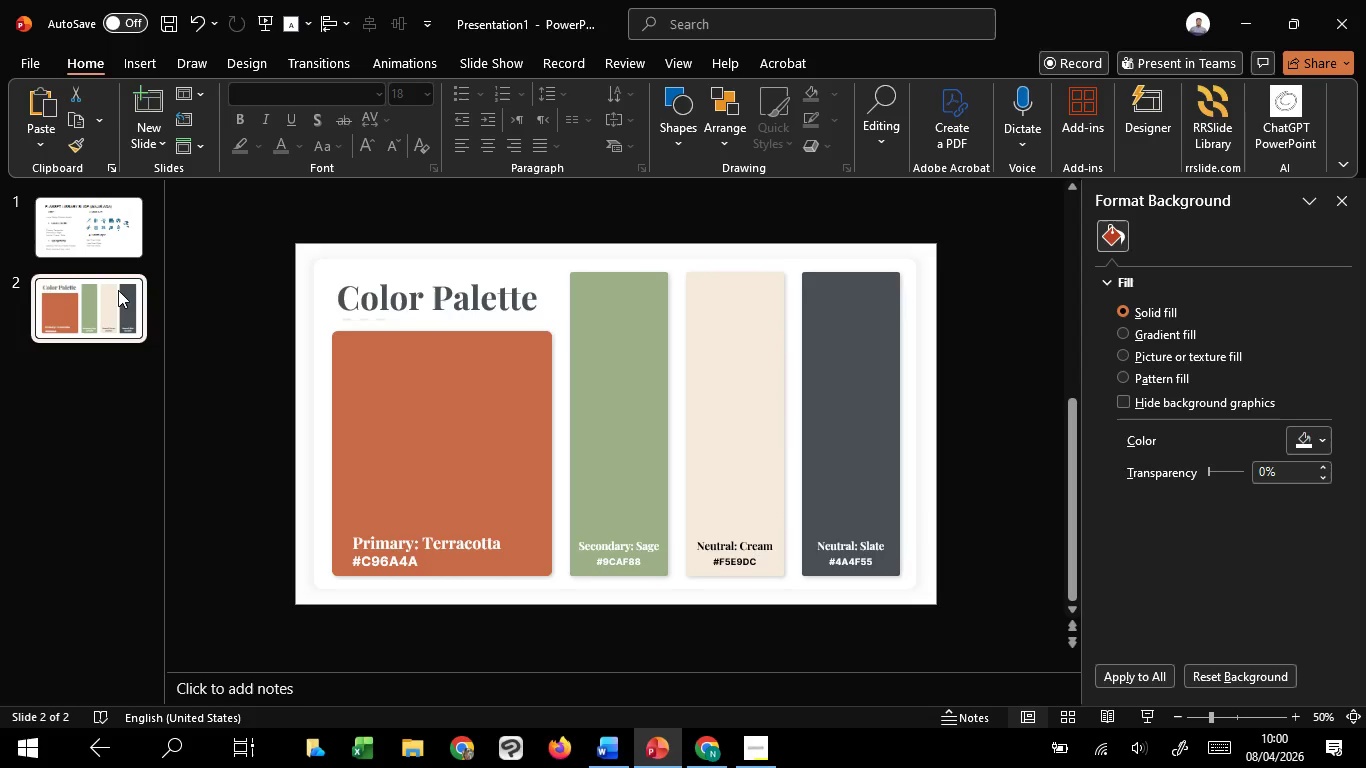 
key(Control+C)
 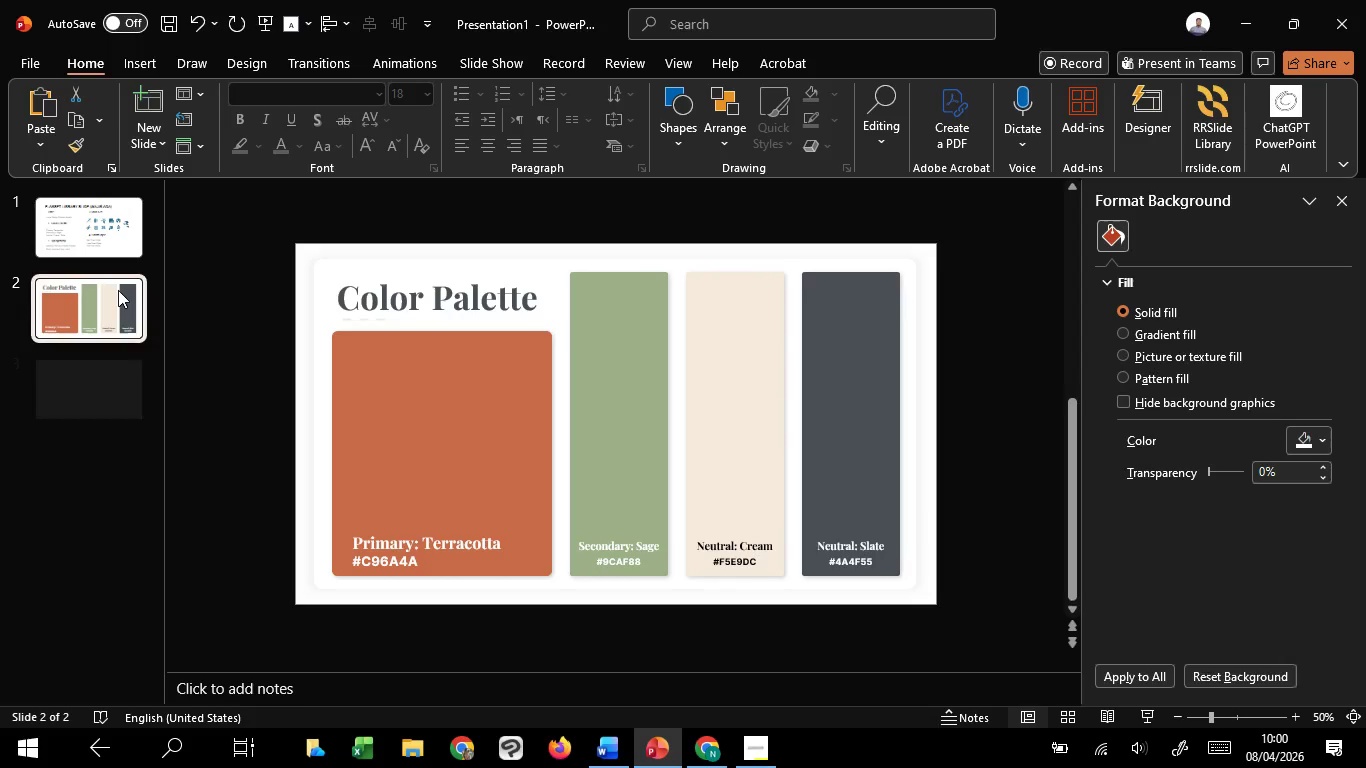 
key(Control+V)
 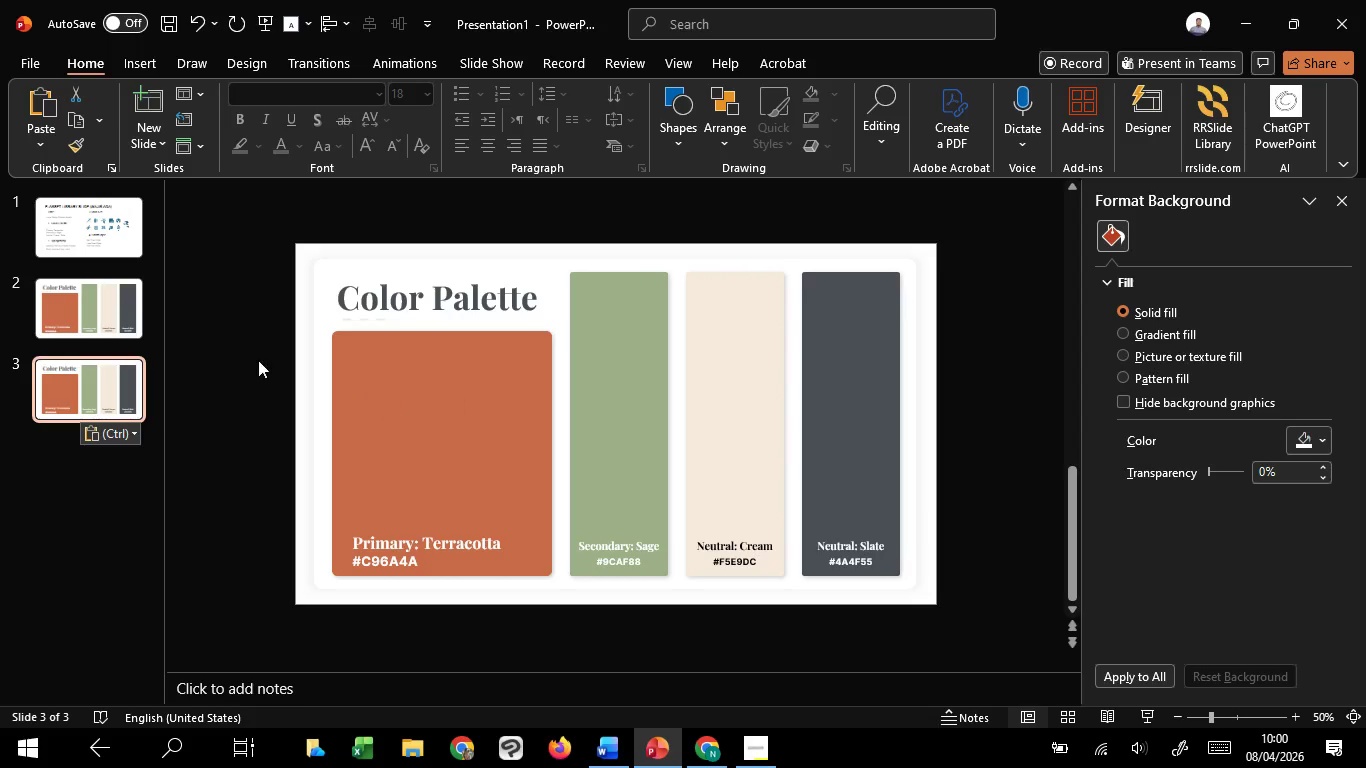 
left_click([241, 333])
 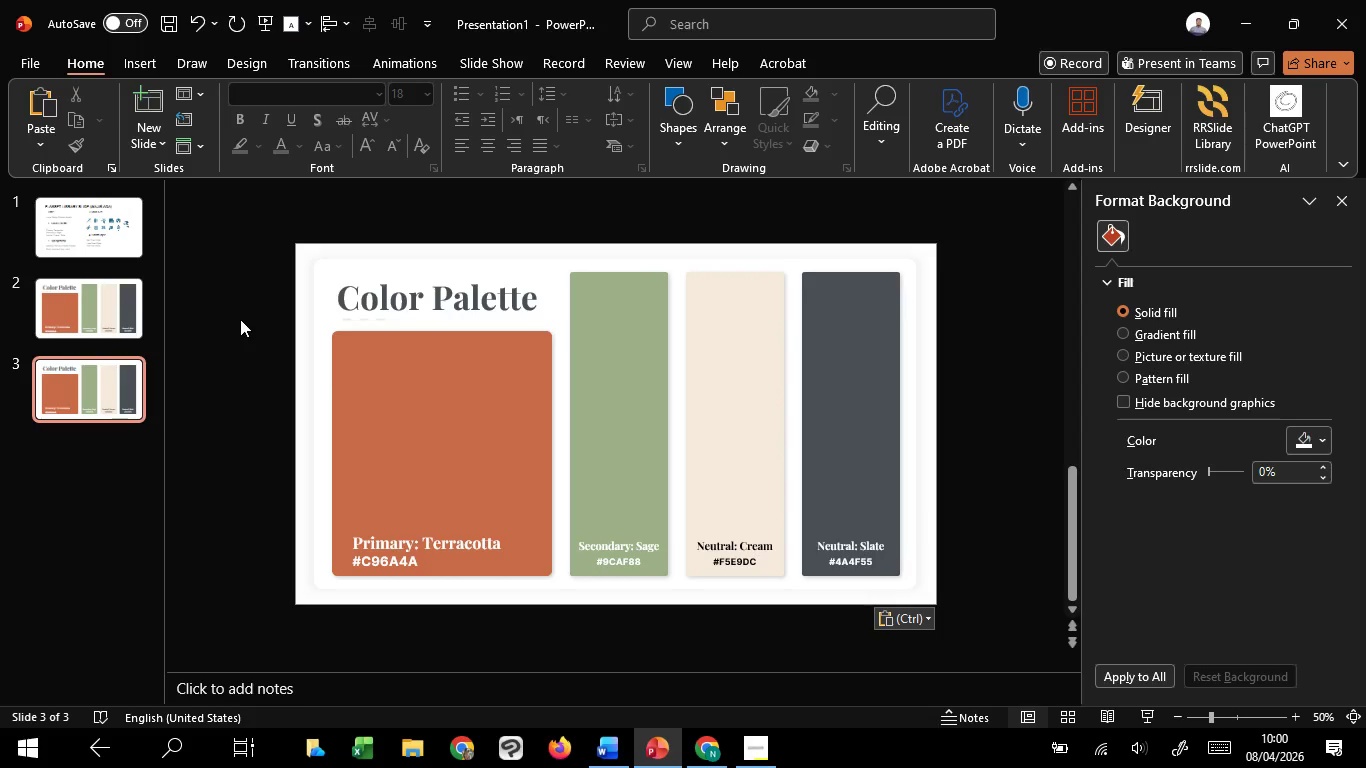 
left_click_drag(start_coordinate=[240, 319], to_coordinate=[959, 648])
 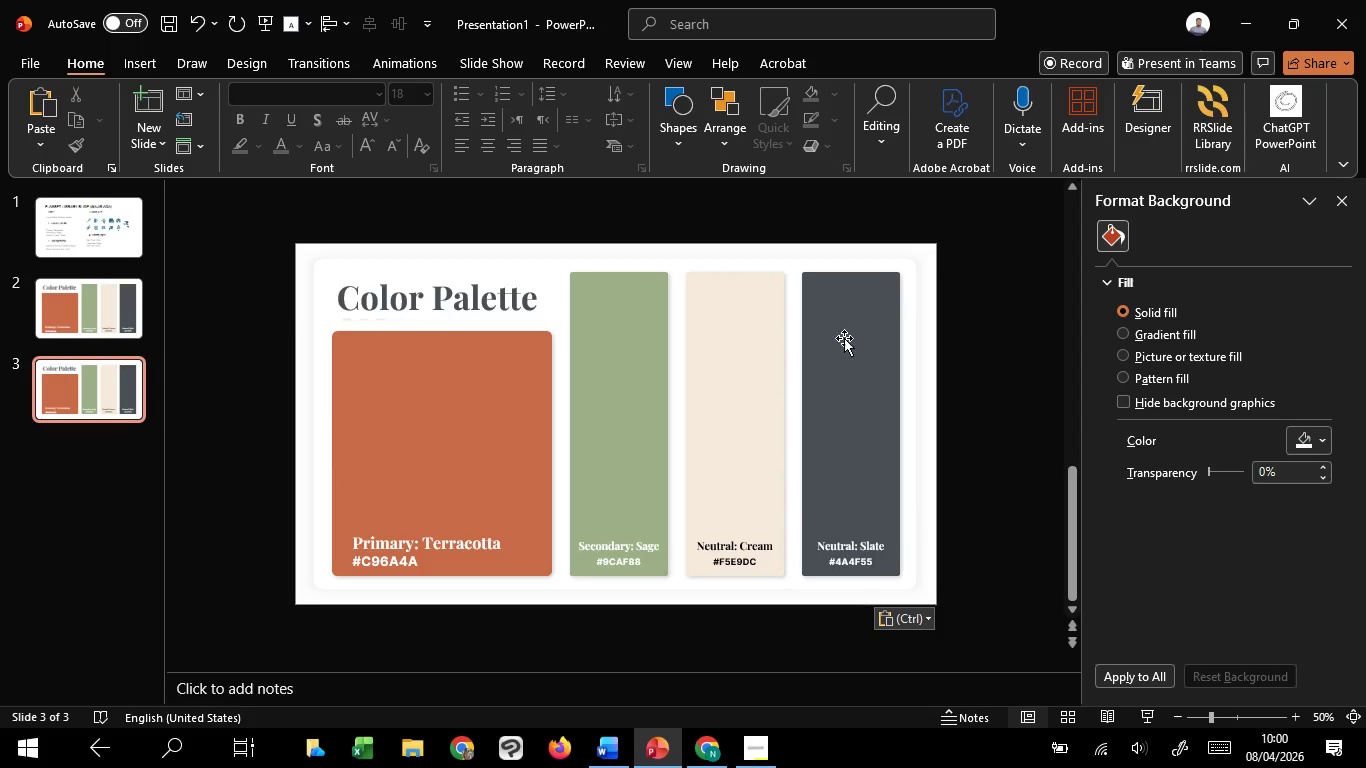 
left_click([842, 327])
 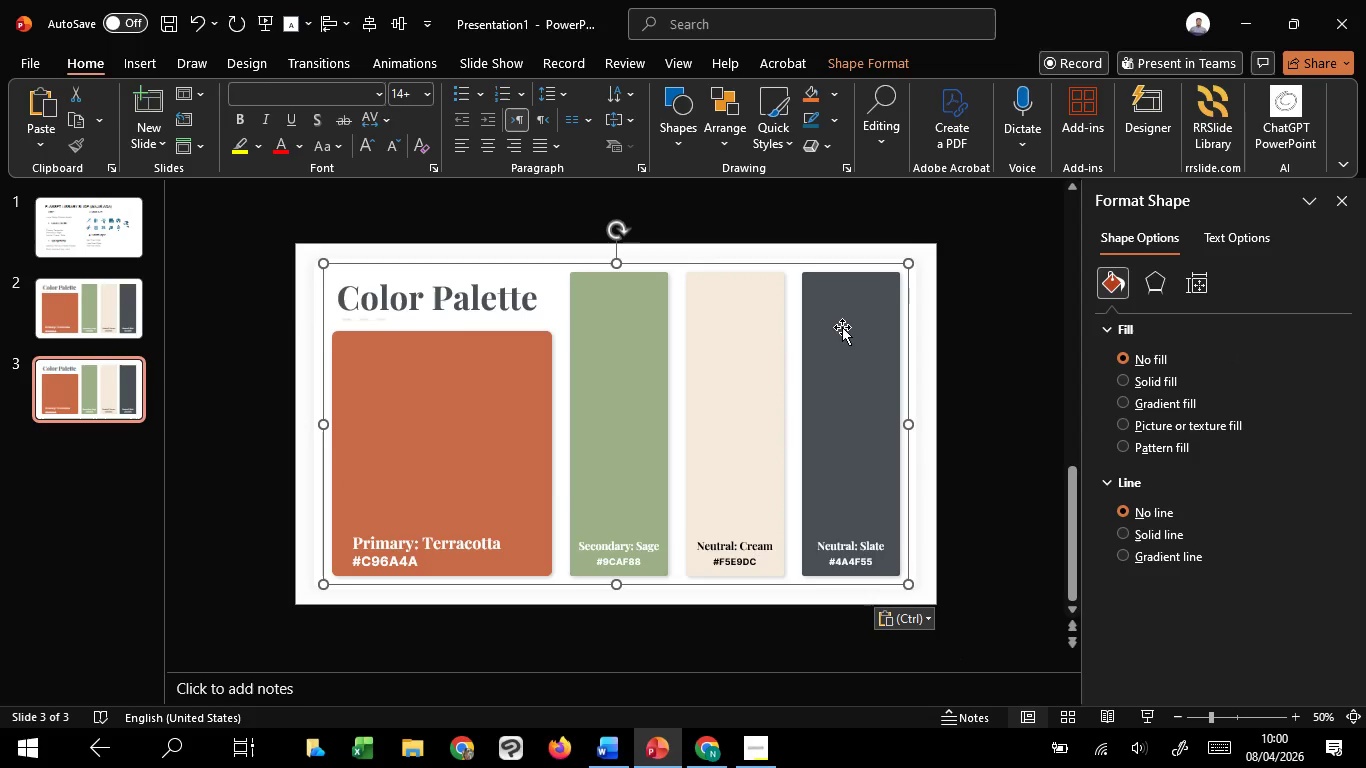 
hold_key(key=ShiftLeft, duration=0.73)
 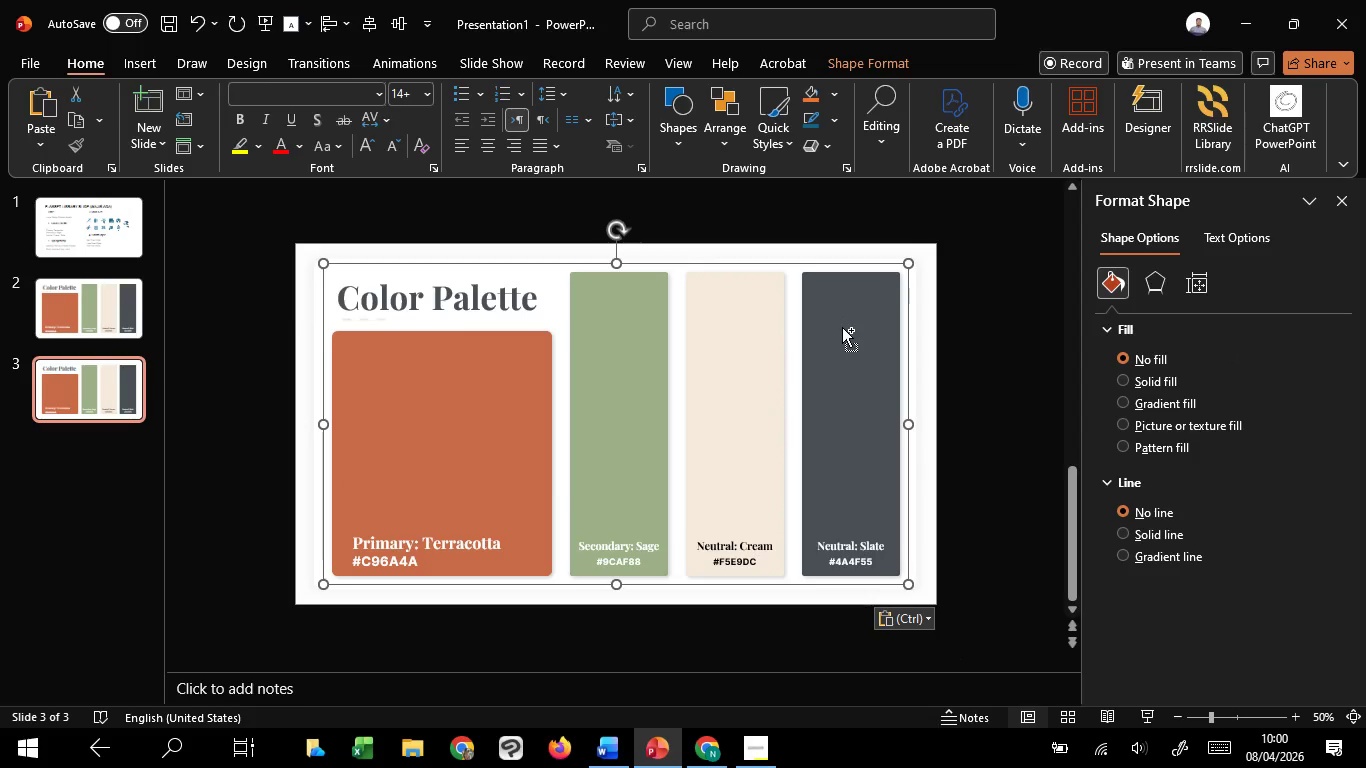 
key(Control+Shift+G)
 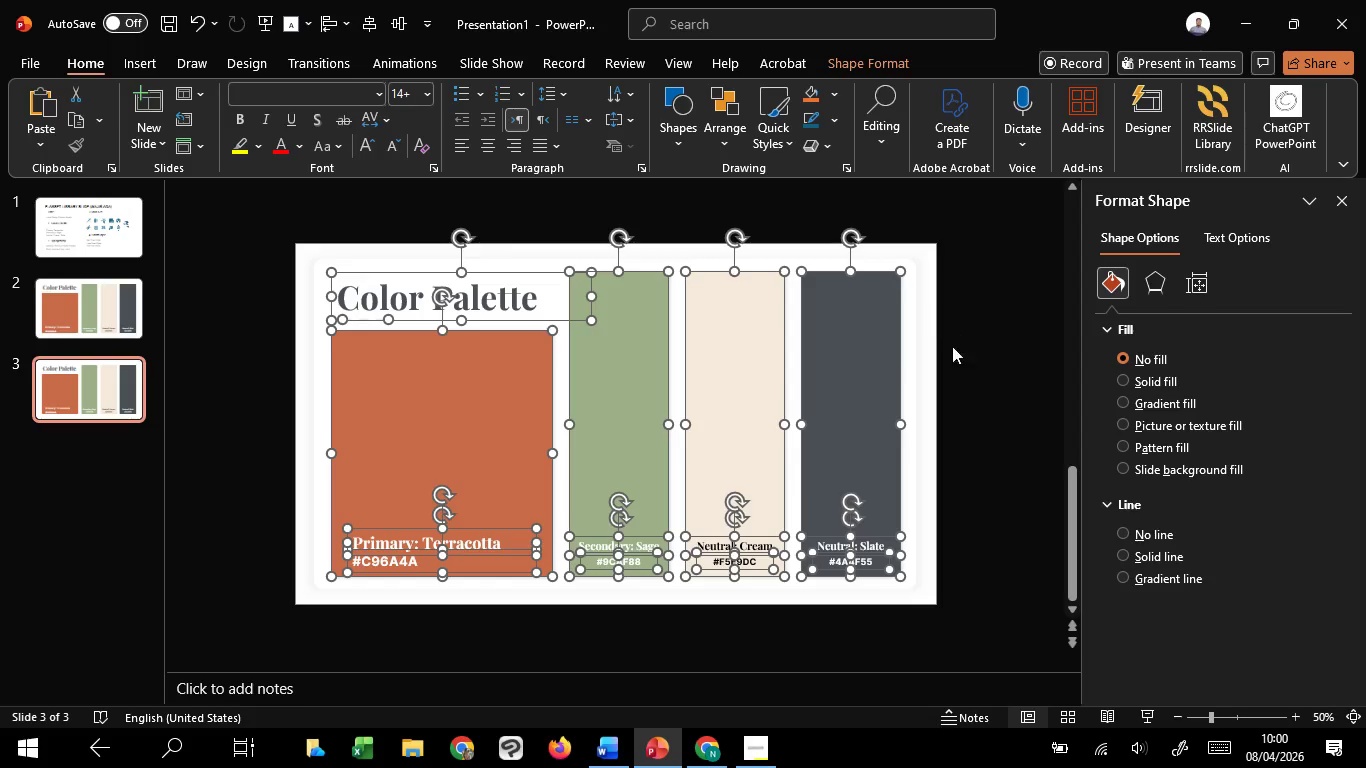 
hold_key(key=ShiftLeft, duration=1.5)
left_click([559, 318])
 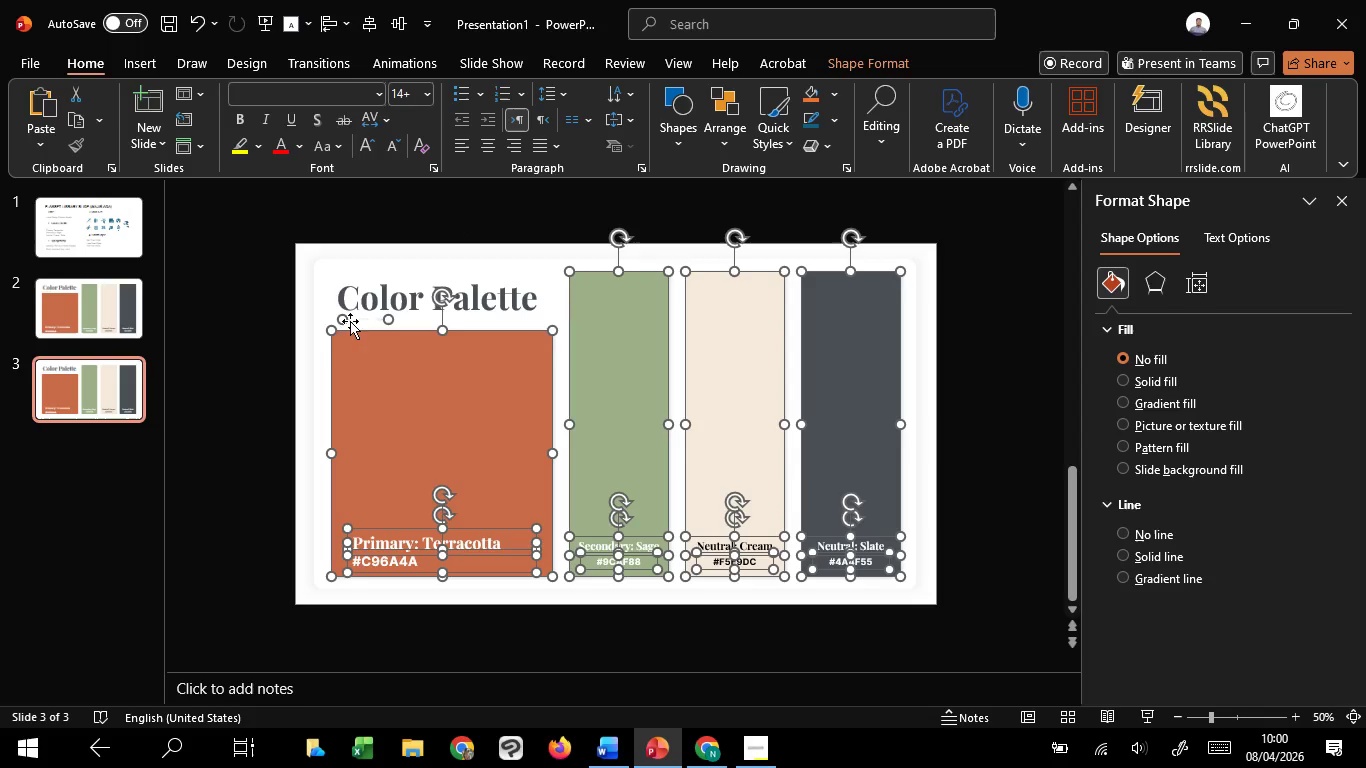 
hold_key(key=ShiftLeft, duration=1.36)
left_click([363, 320])
 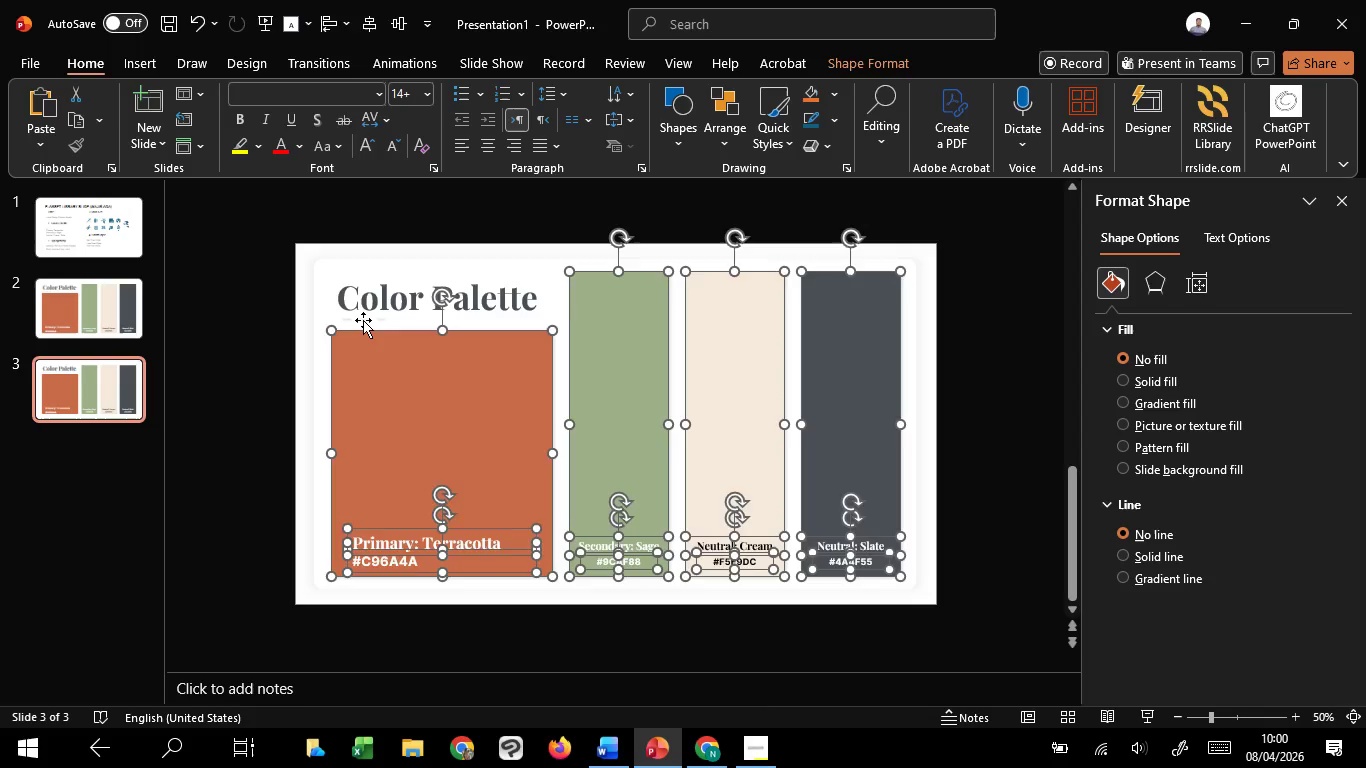 
key(Delete)
 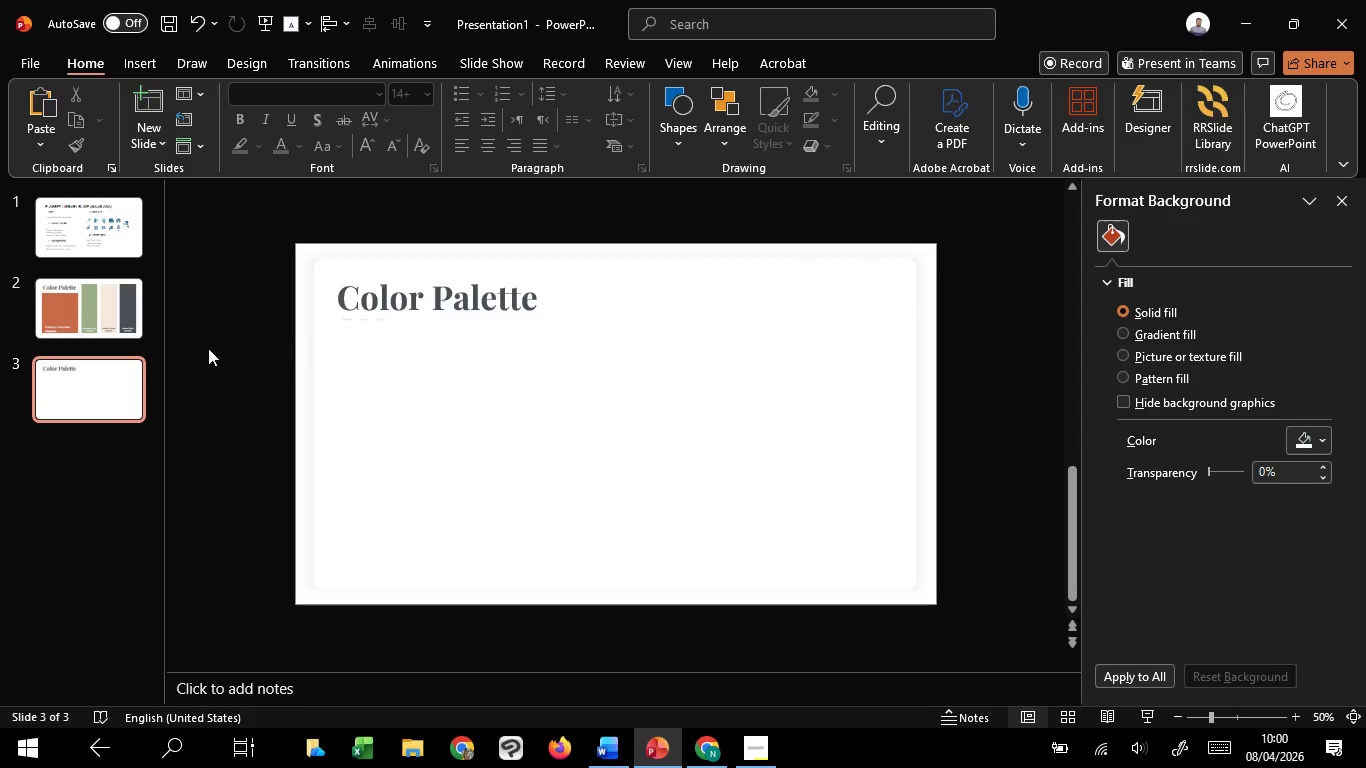 
left_click([178, 348])
 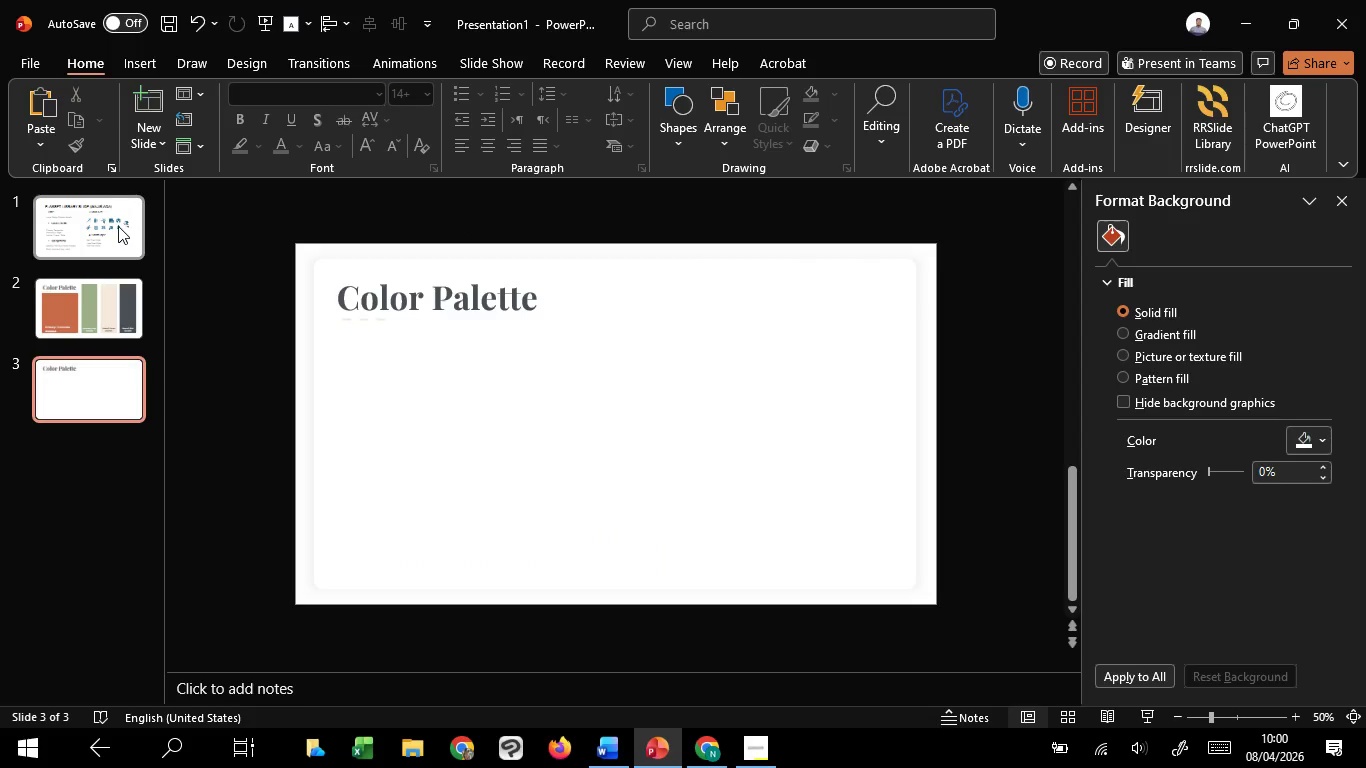 
left_click([118, 226])
 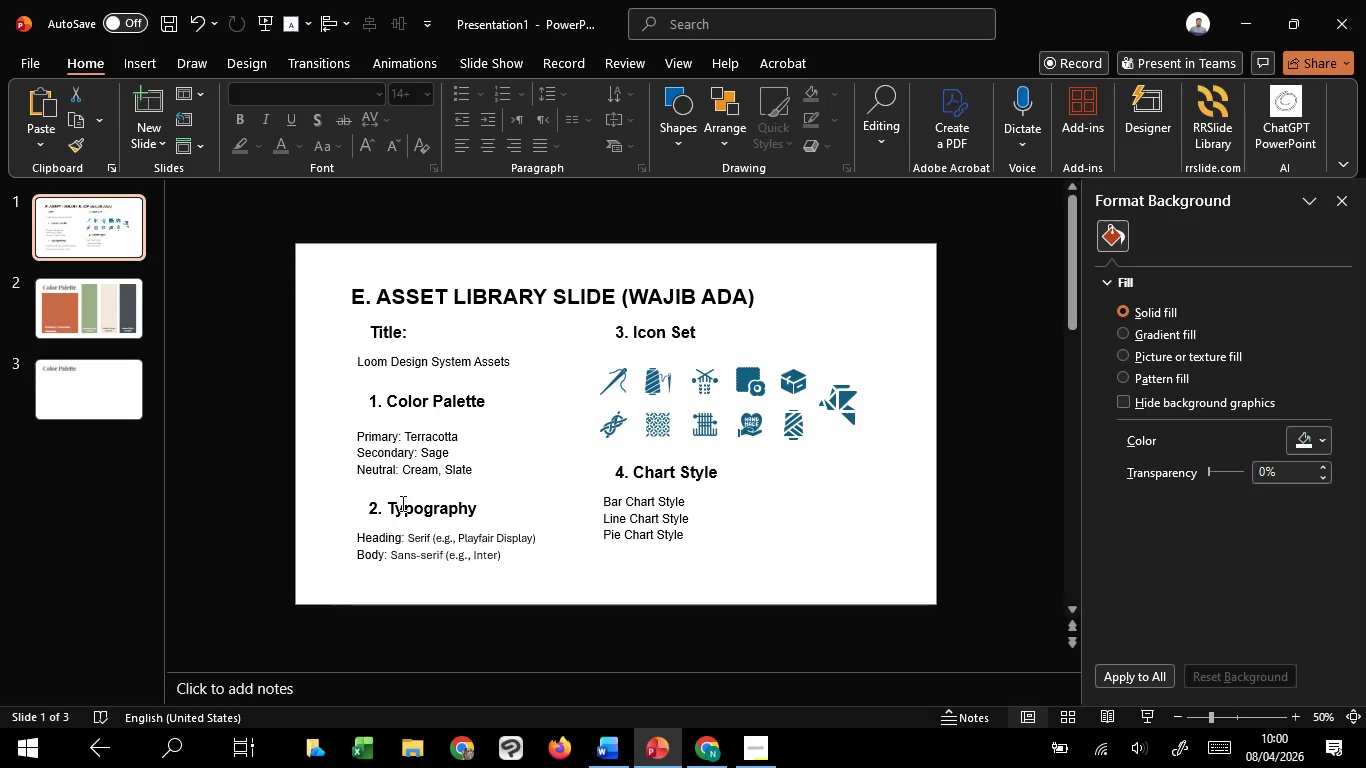 
left_click_drag(start_coordinate=[393, 509], to_coordinate=[522, 521])
 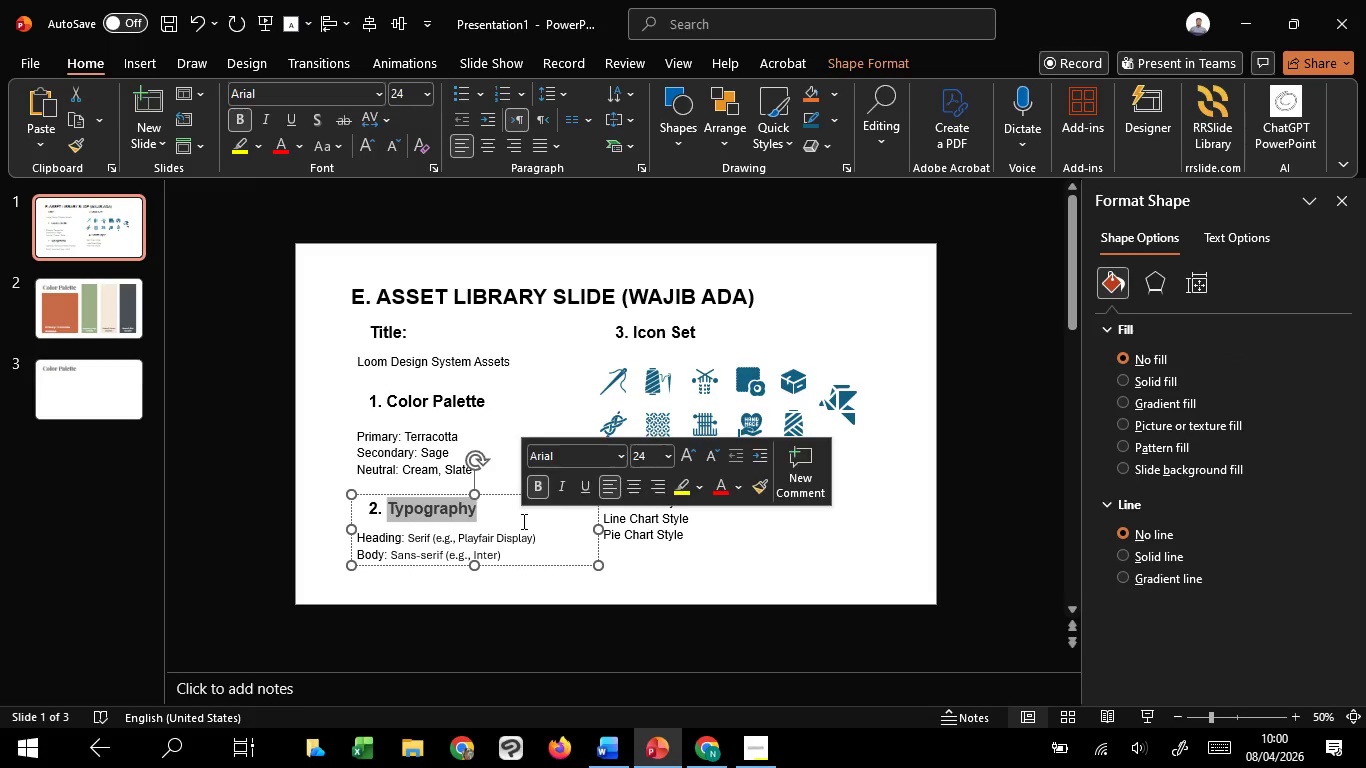 
key(Control+C)
 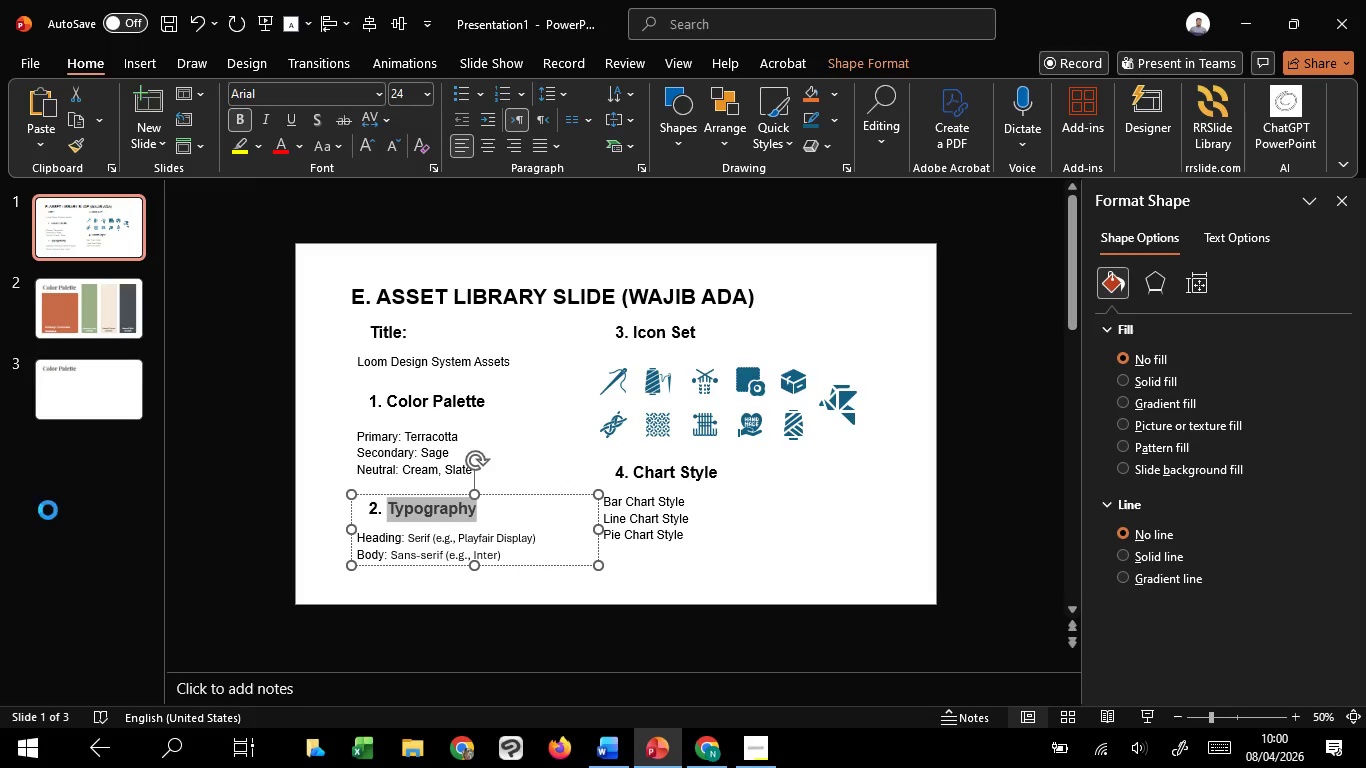 
key(Control+C)
 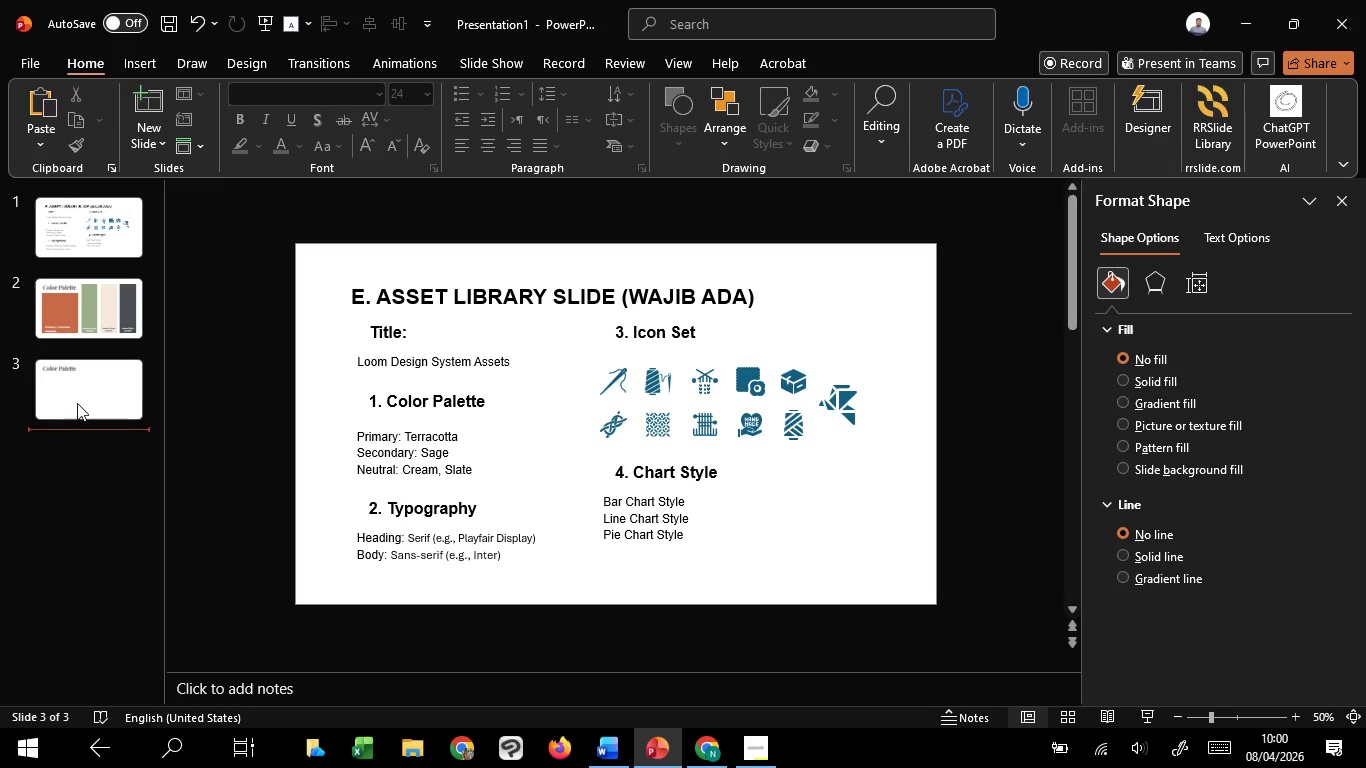 
double_click([77, 403])
 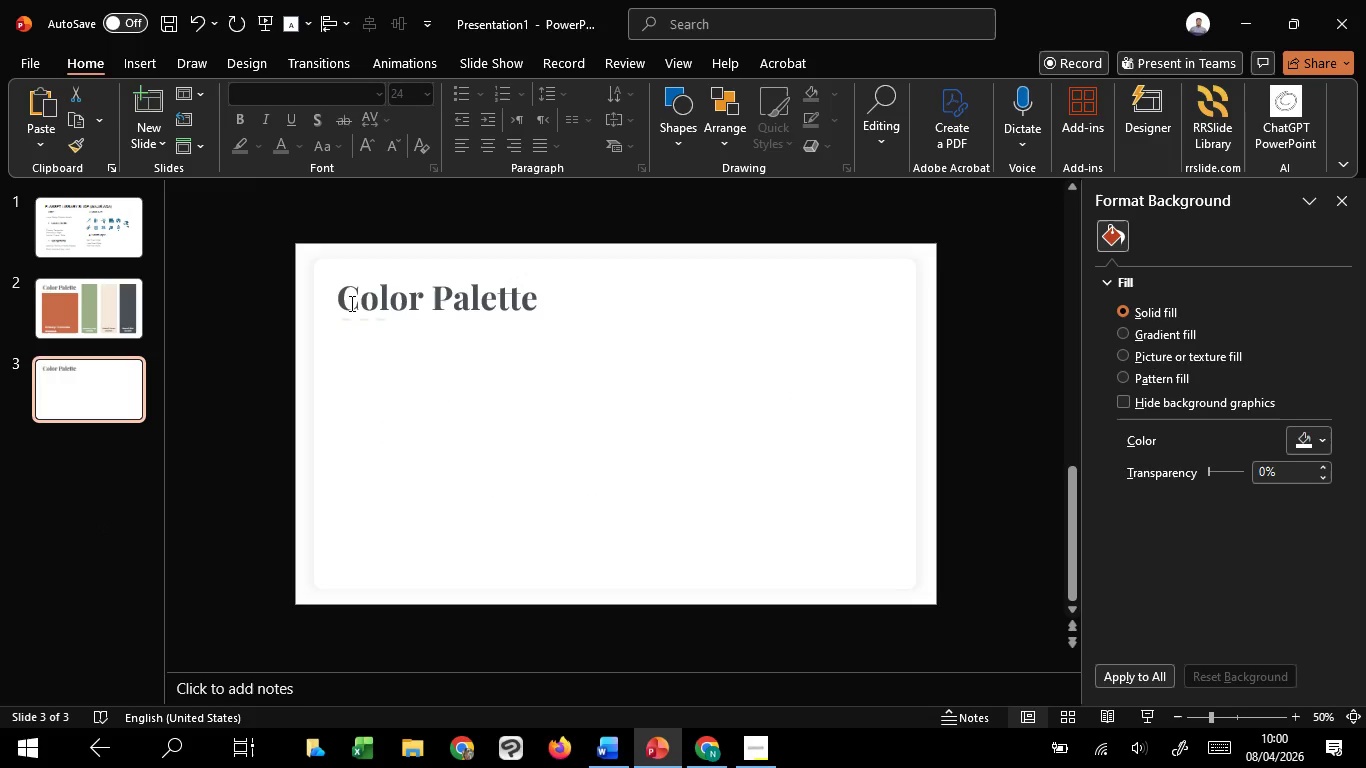 
left_click_drag(start_coordinate=[349, 303], to_coordinate=[538, 312])
 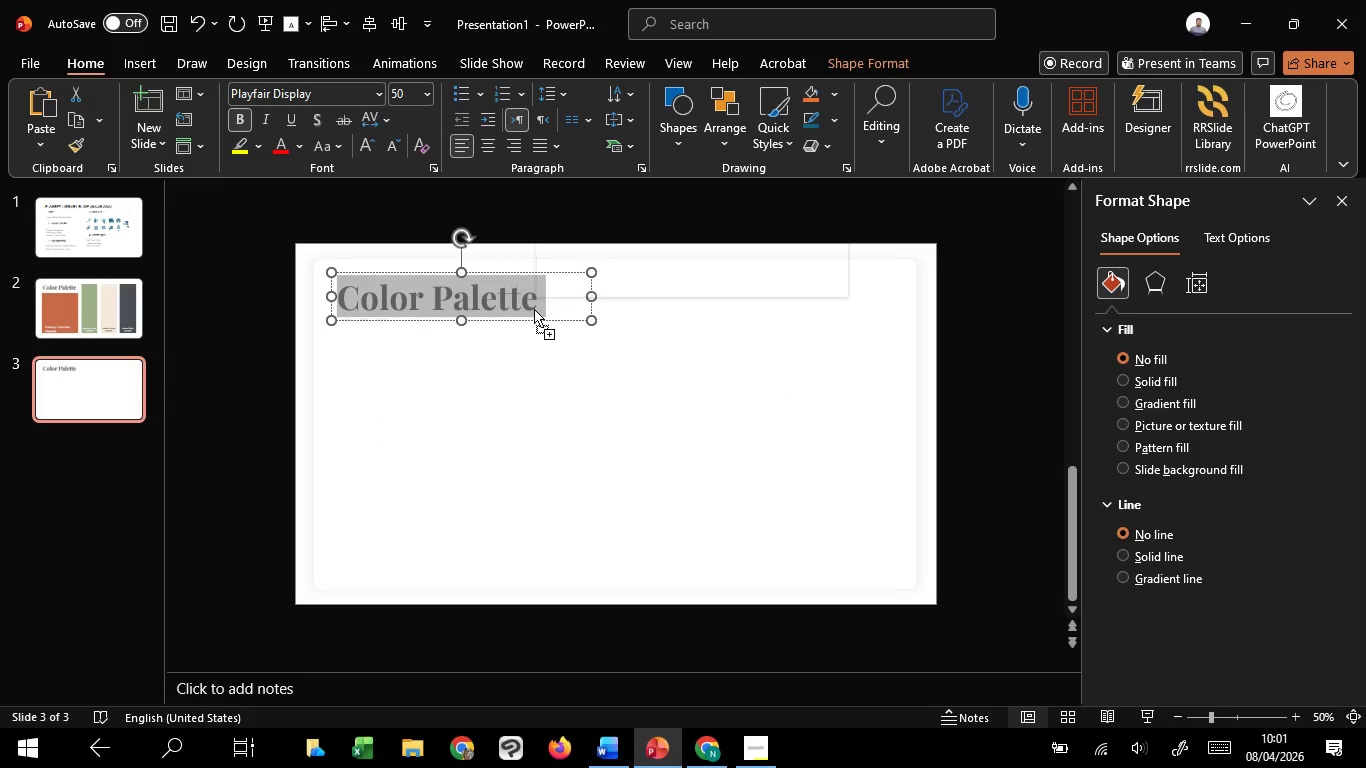 
right_click([534, 309])
 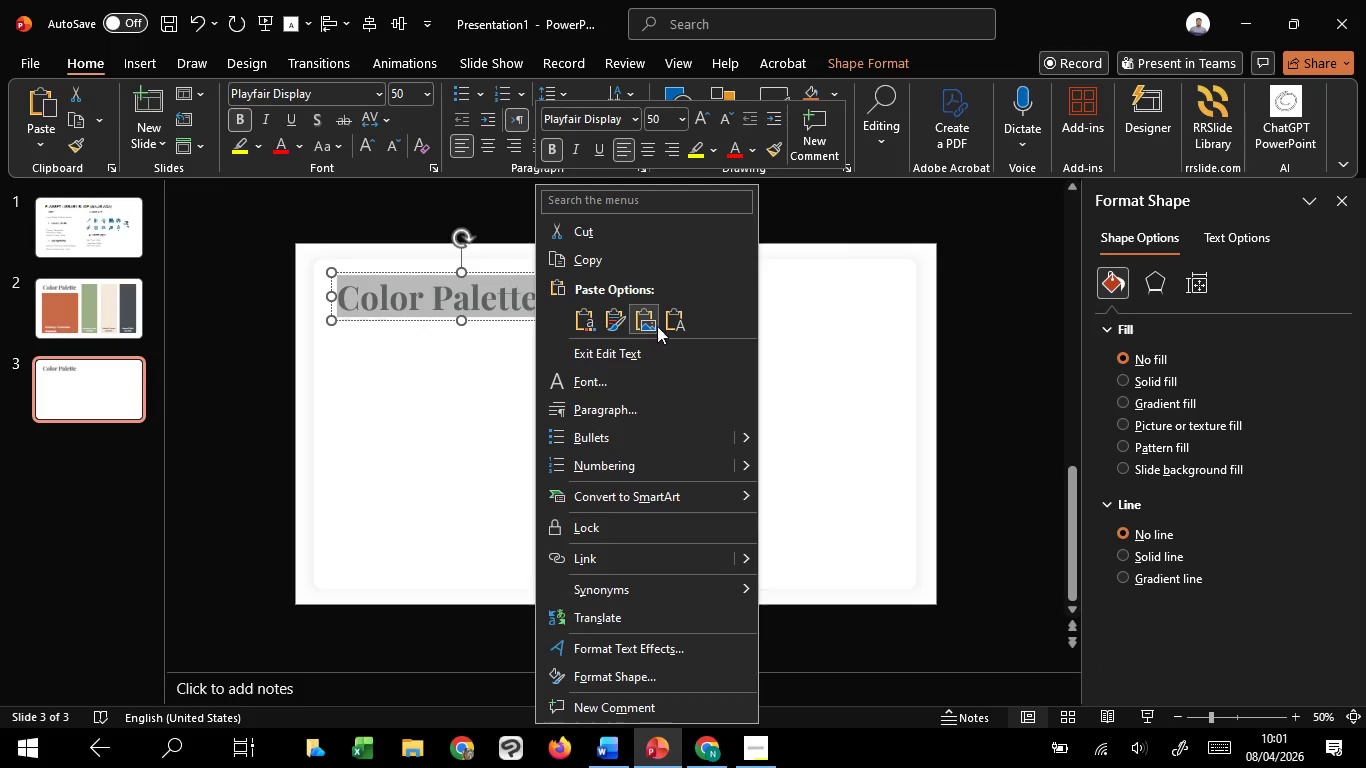 
left_click([667, 326])
 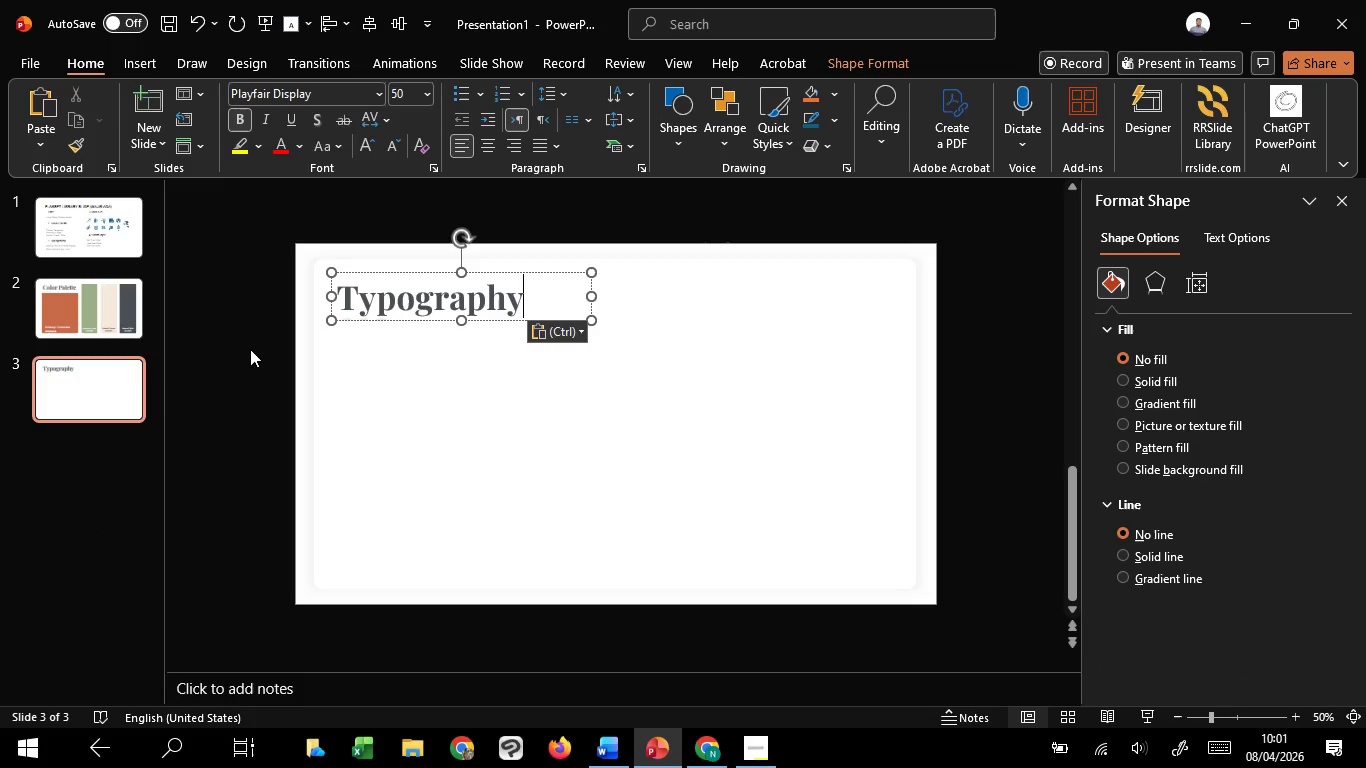 
left_click([248, 341])
 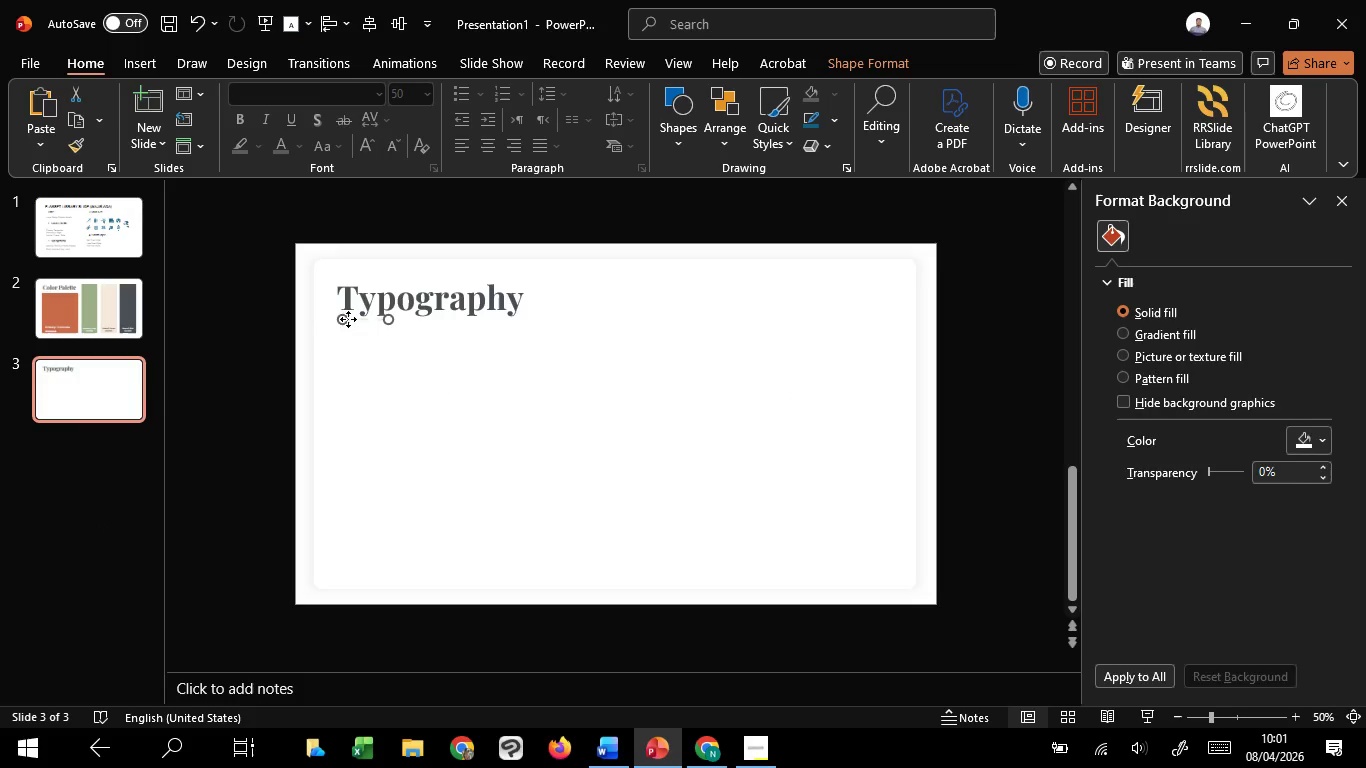 
key(ArrowDown)
 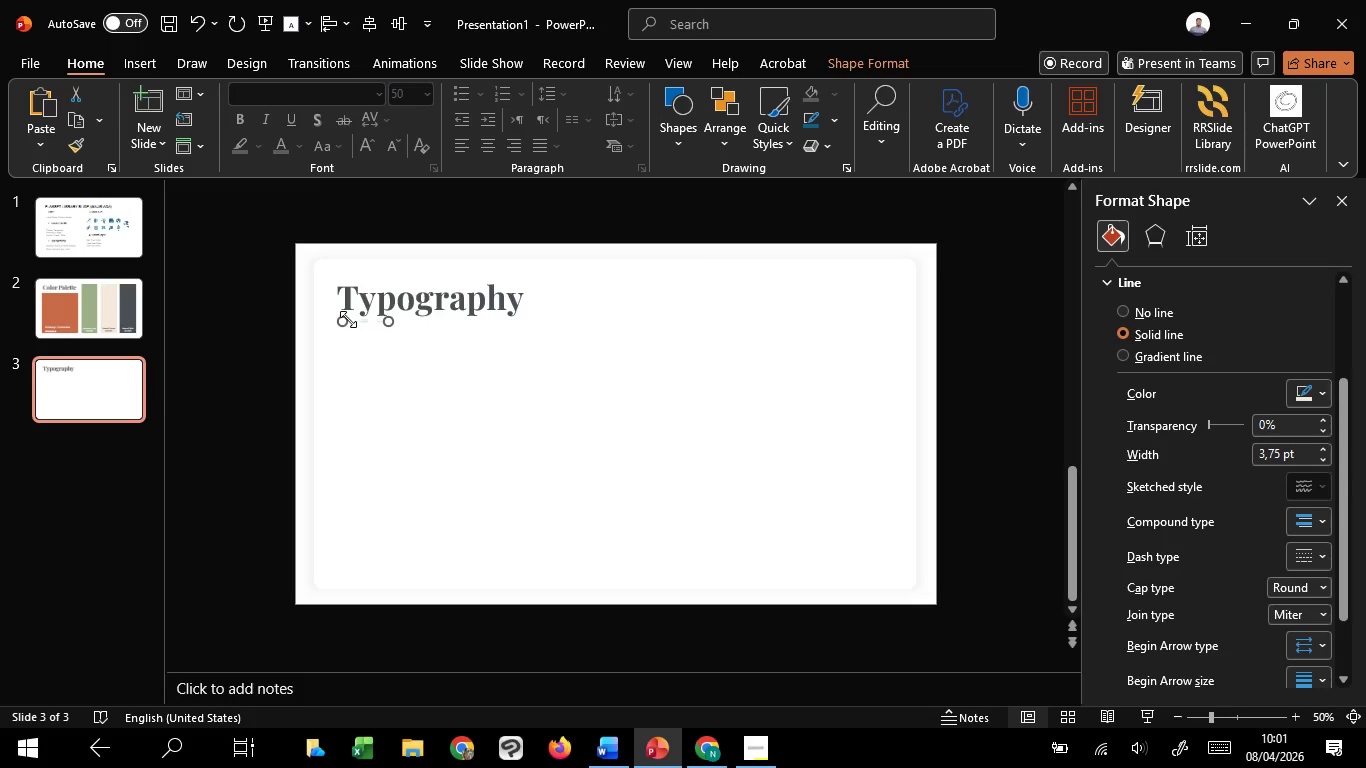 
key(ArrowDown)
 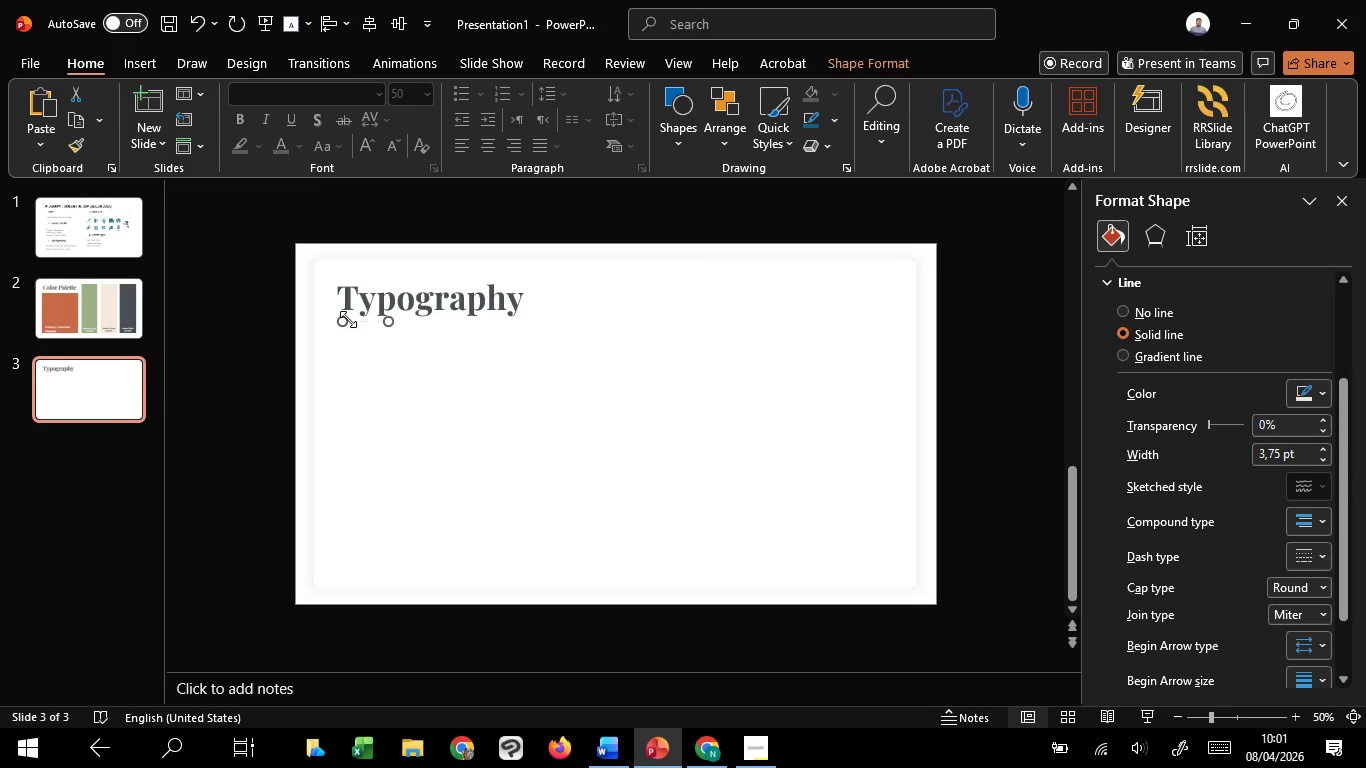 
key(ArrowDown)
 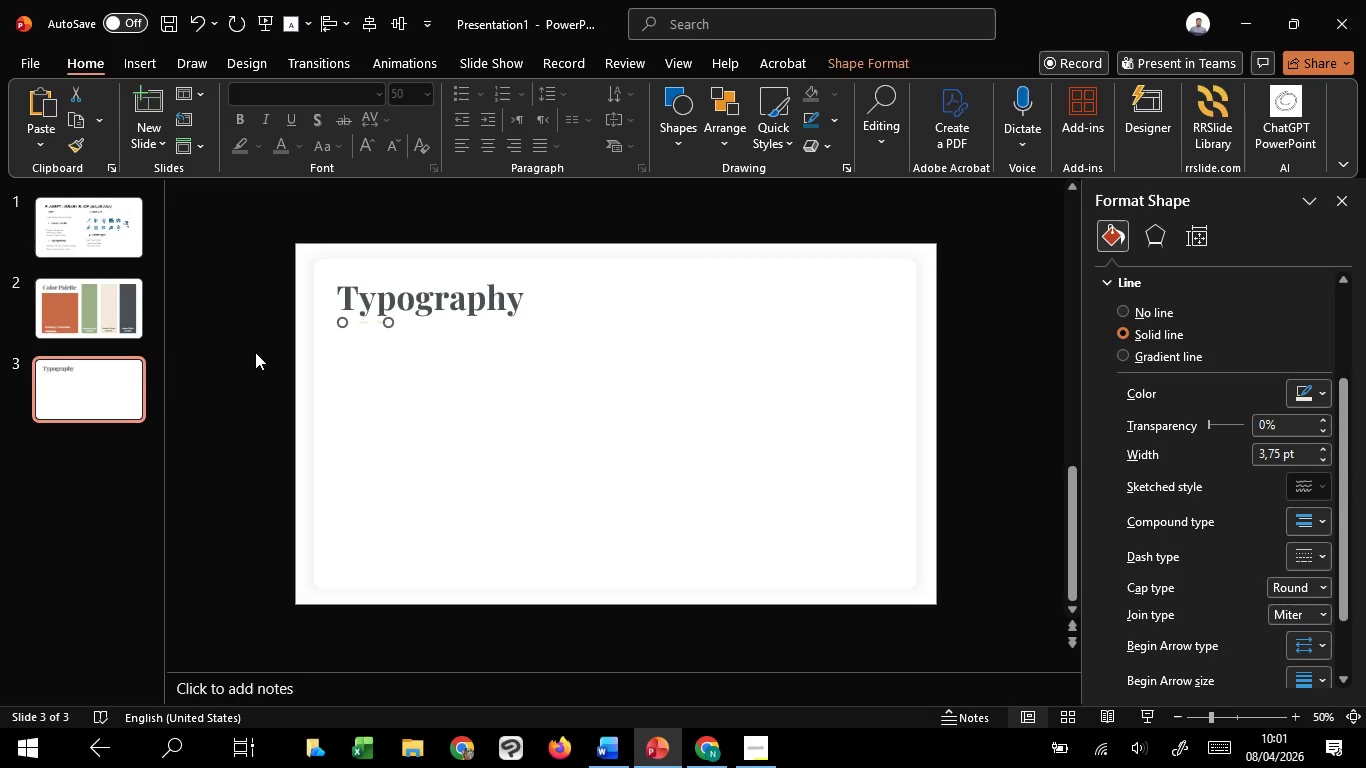 
left_click([255, 352])
 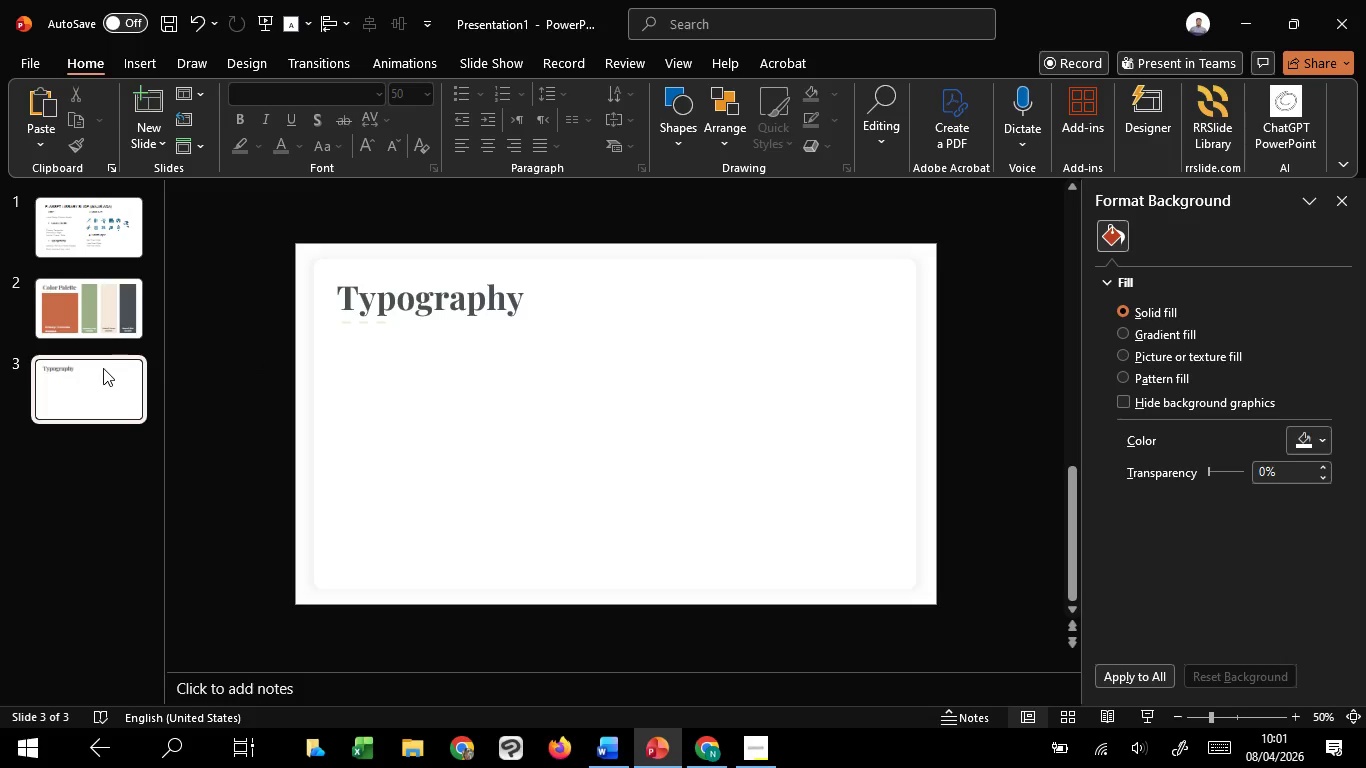 
left_click([112, 323])
 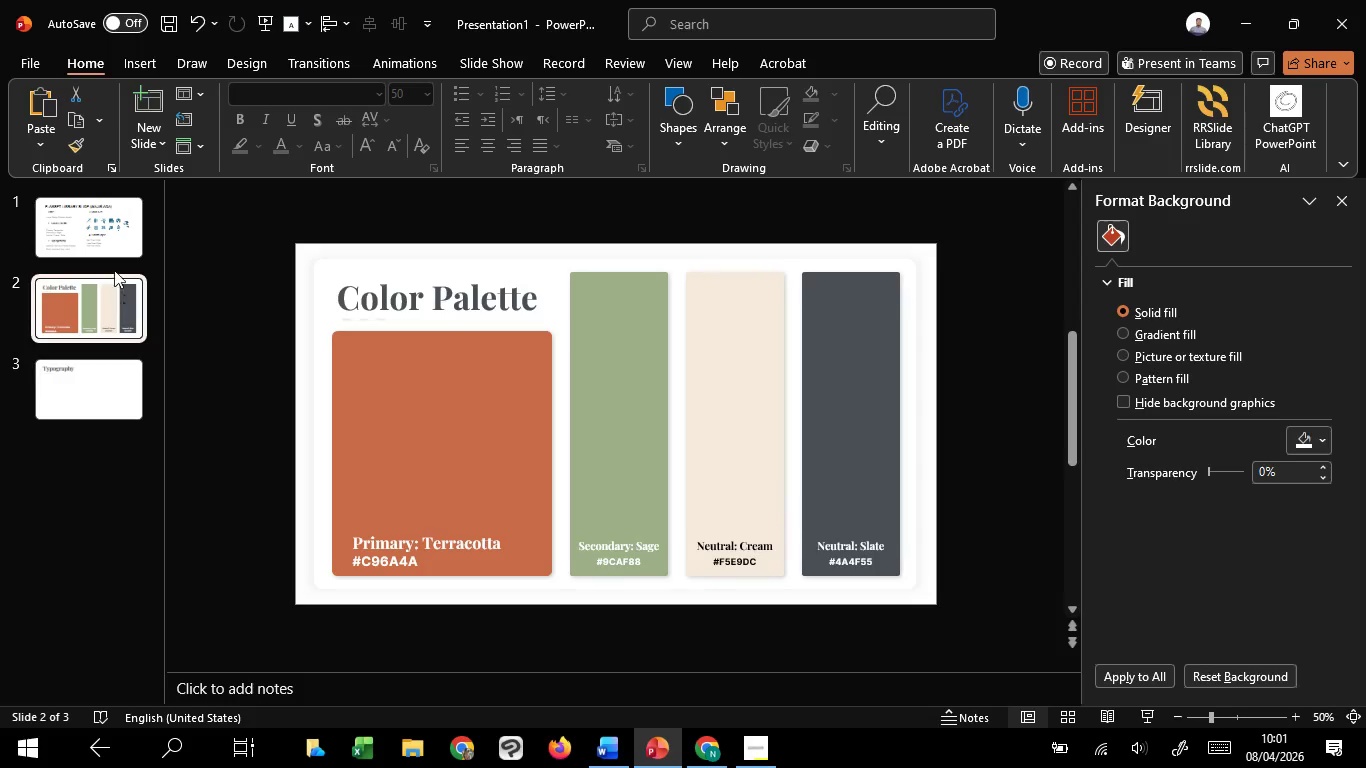 
left_click([111, 263])
 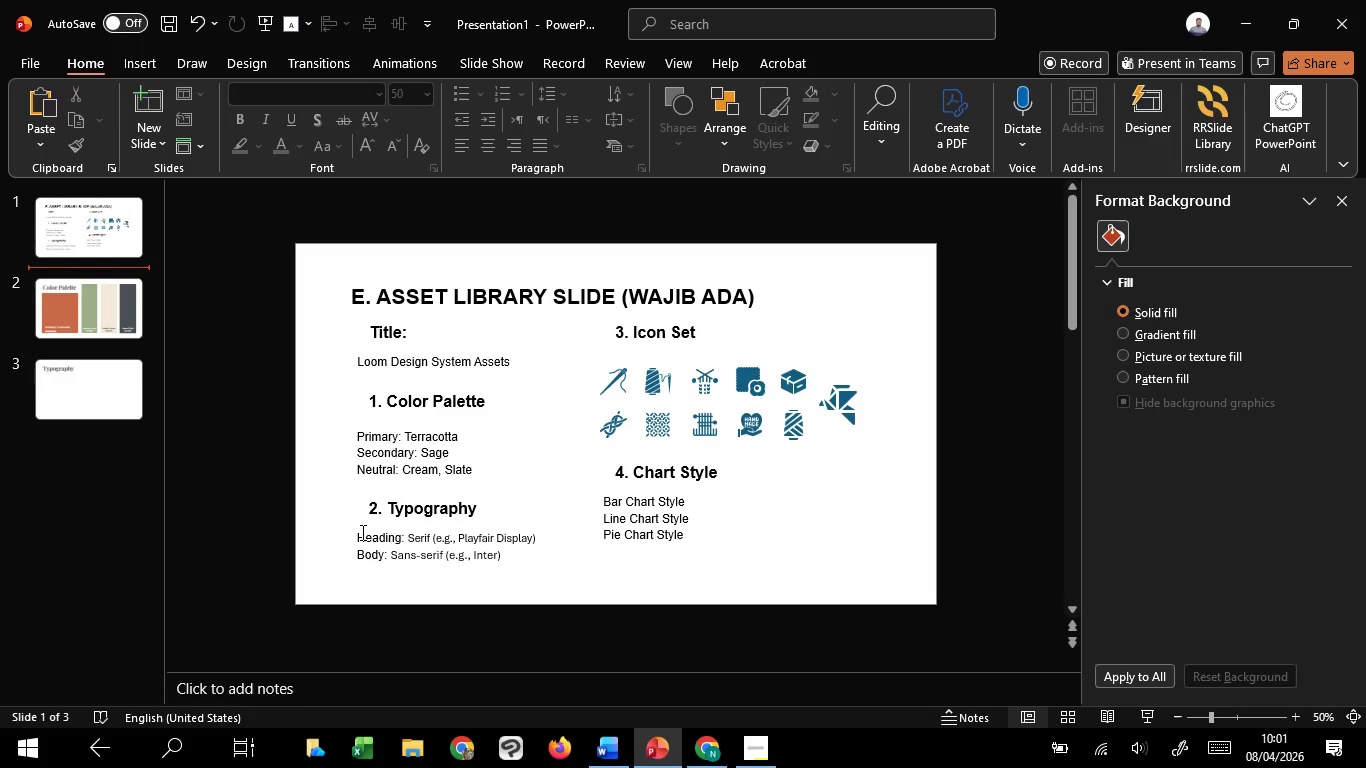 
left_click_drag(start_coordinate=[362, 533], to_coordinate=[512, 558])
 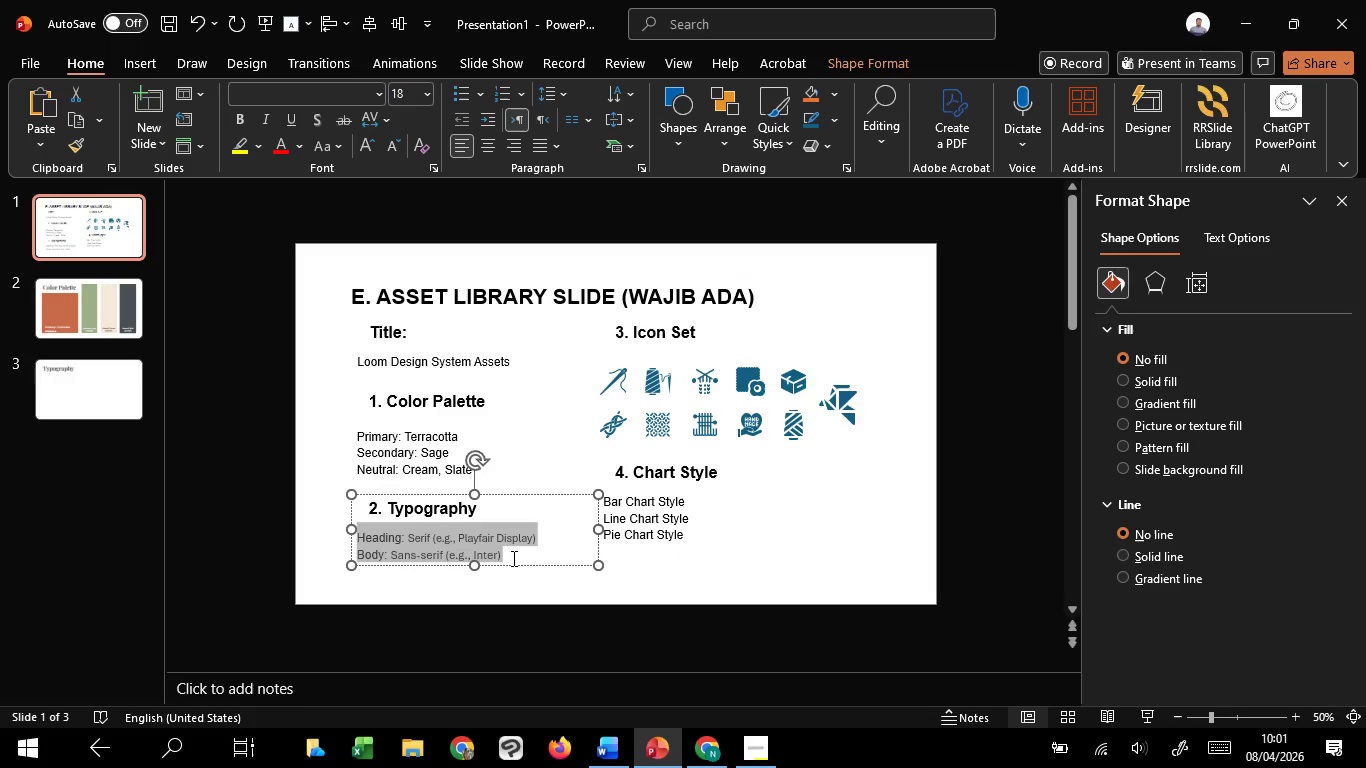 
key(Control+C)
 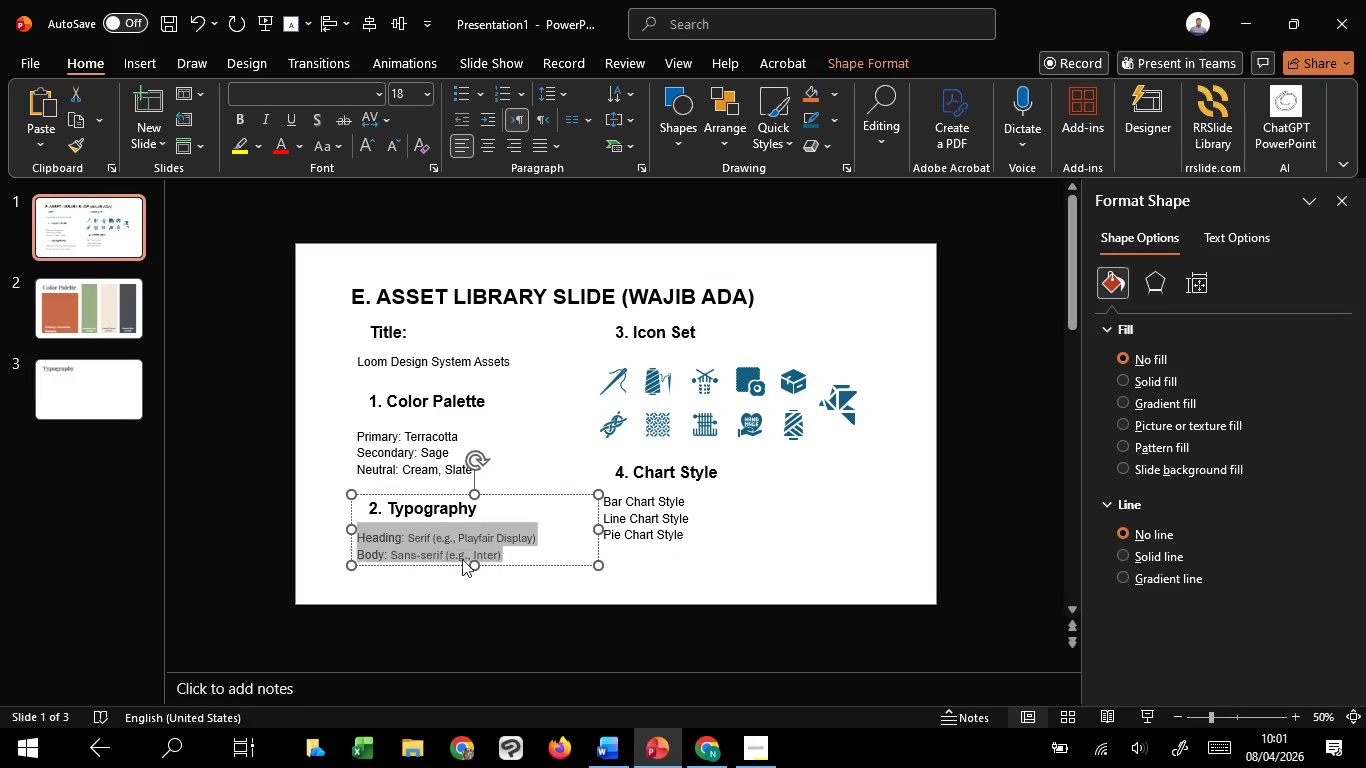 
key(Control+C)
 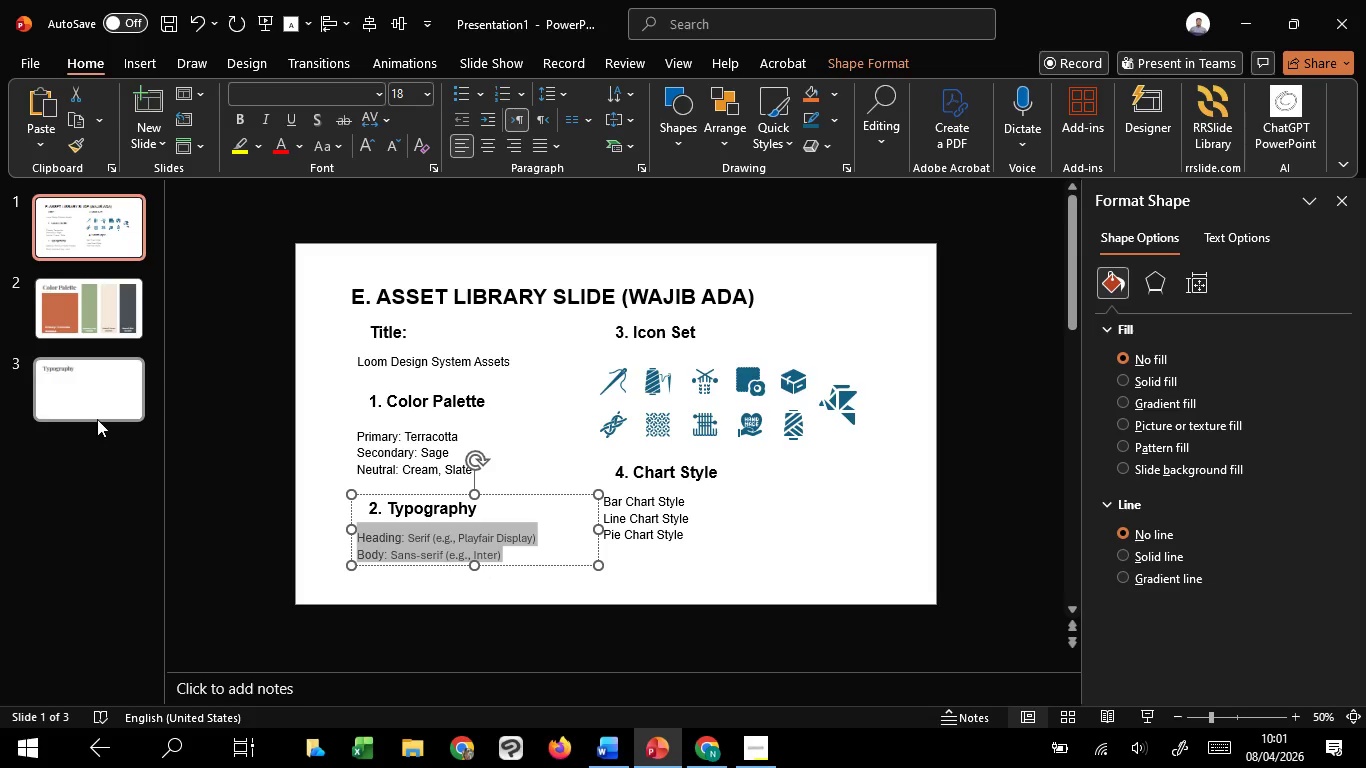 
left_click([97, 419])
 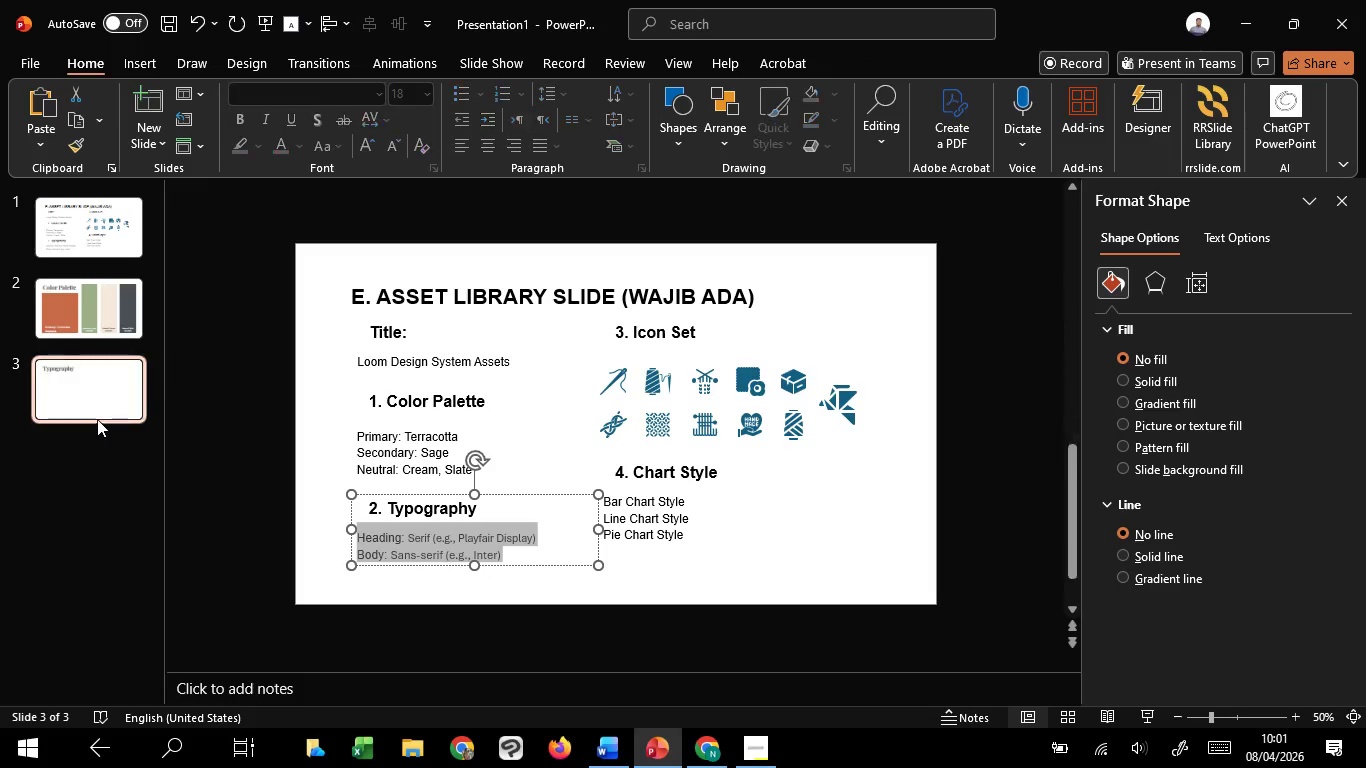 
key(Control+V)
 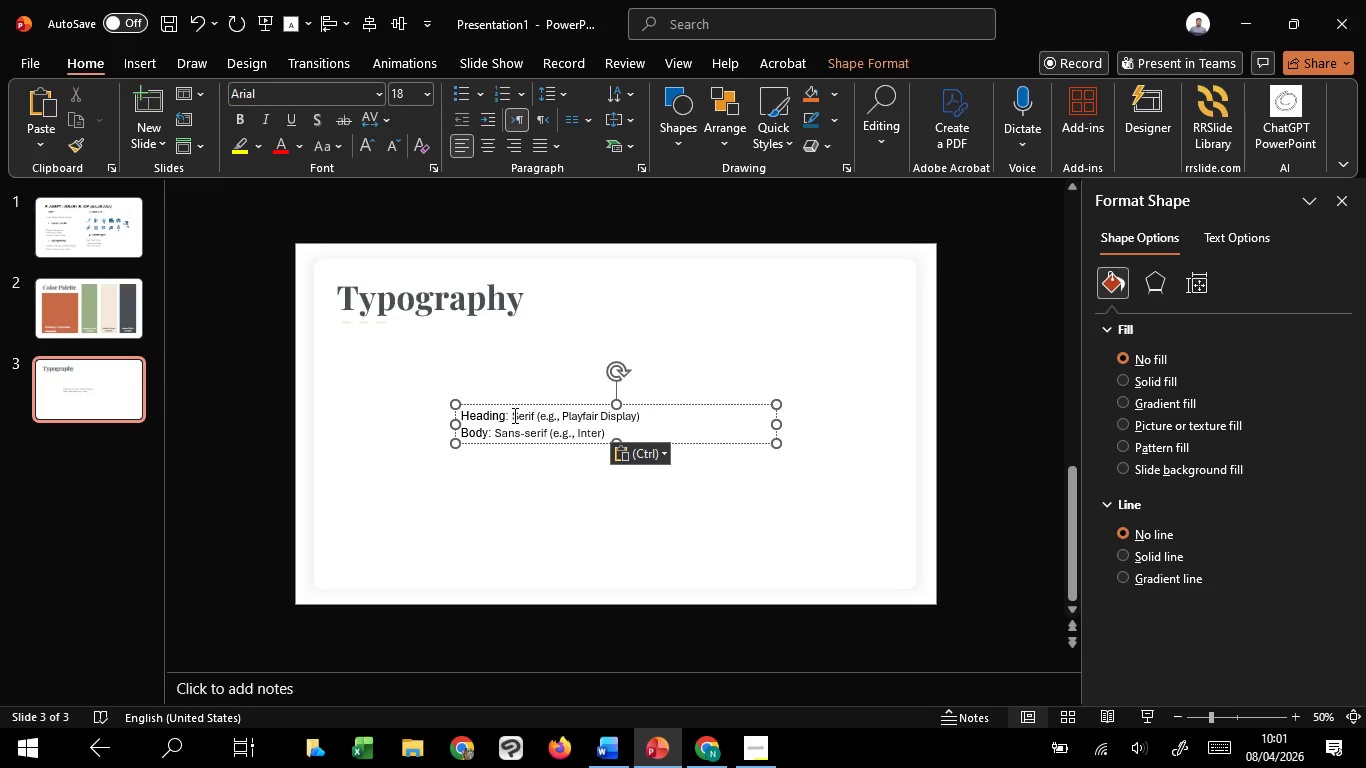 
left_click_drag(start_coordinate=[511, 415], to_coordinate=[693, 444])
 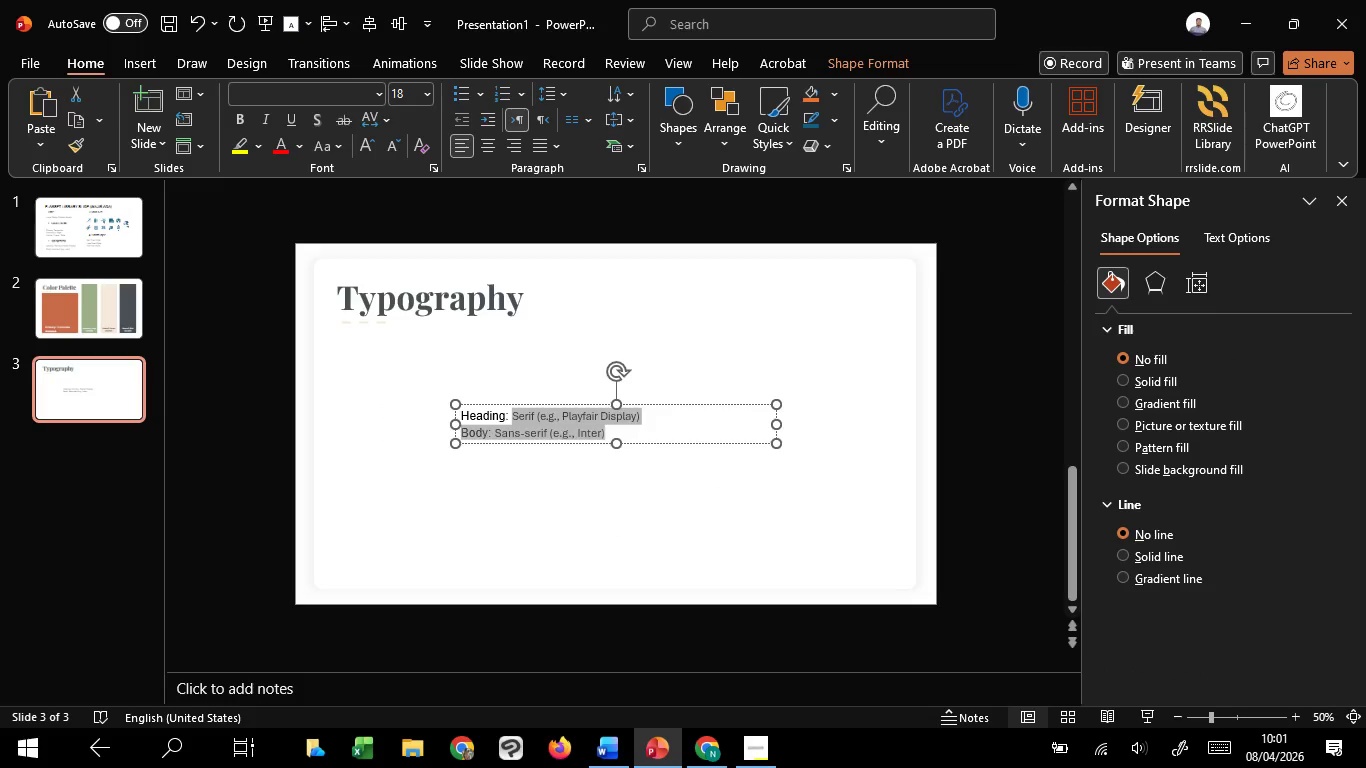 
key(Backspace)
 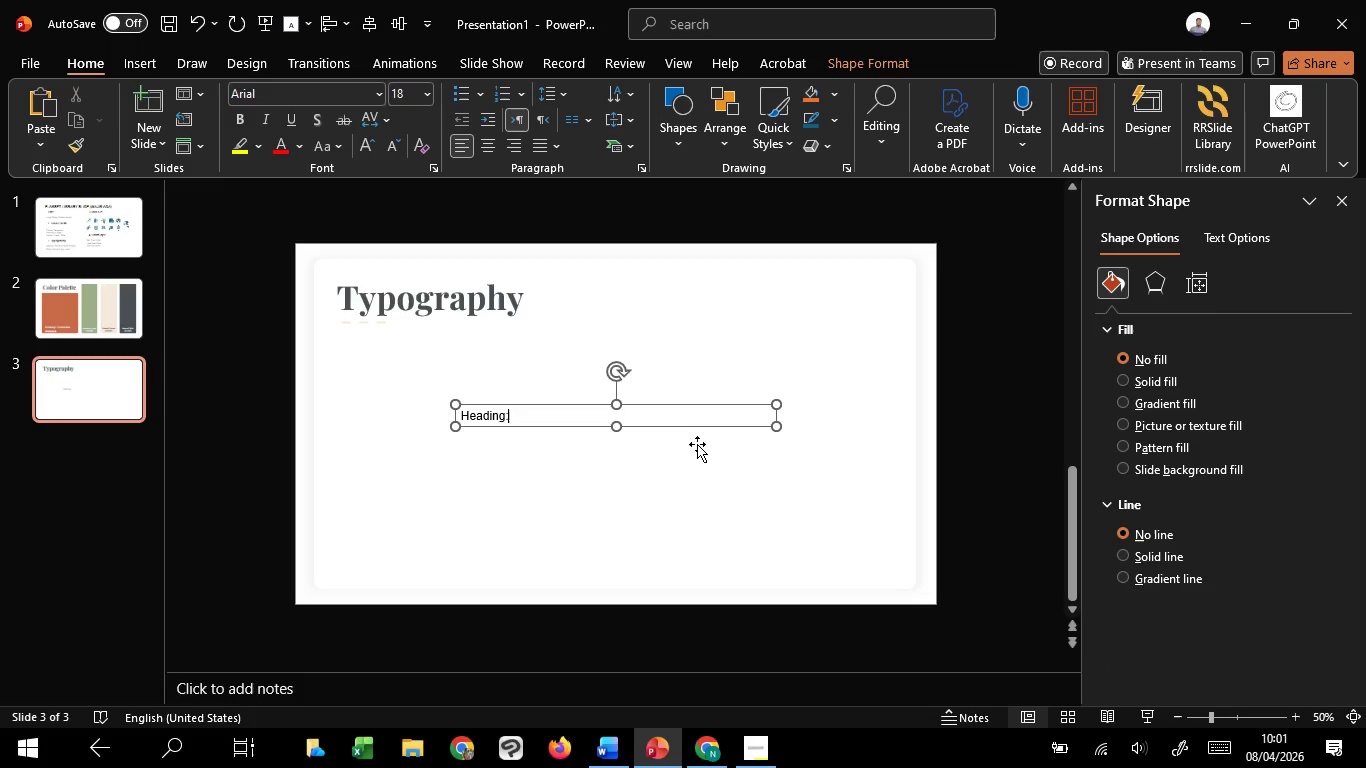 
key(Control+A)
 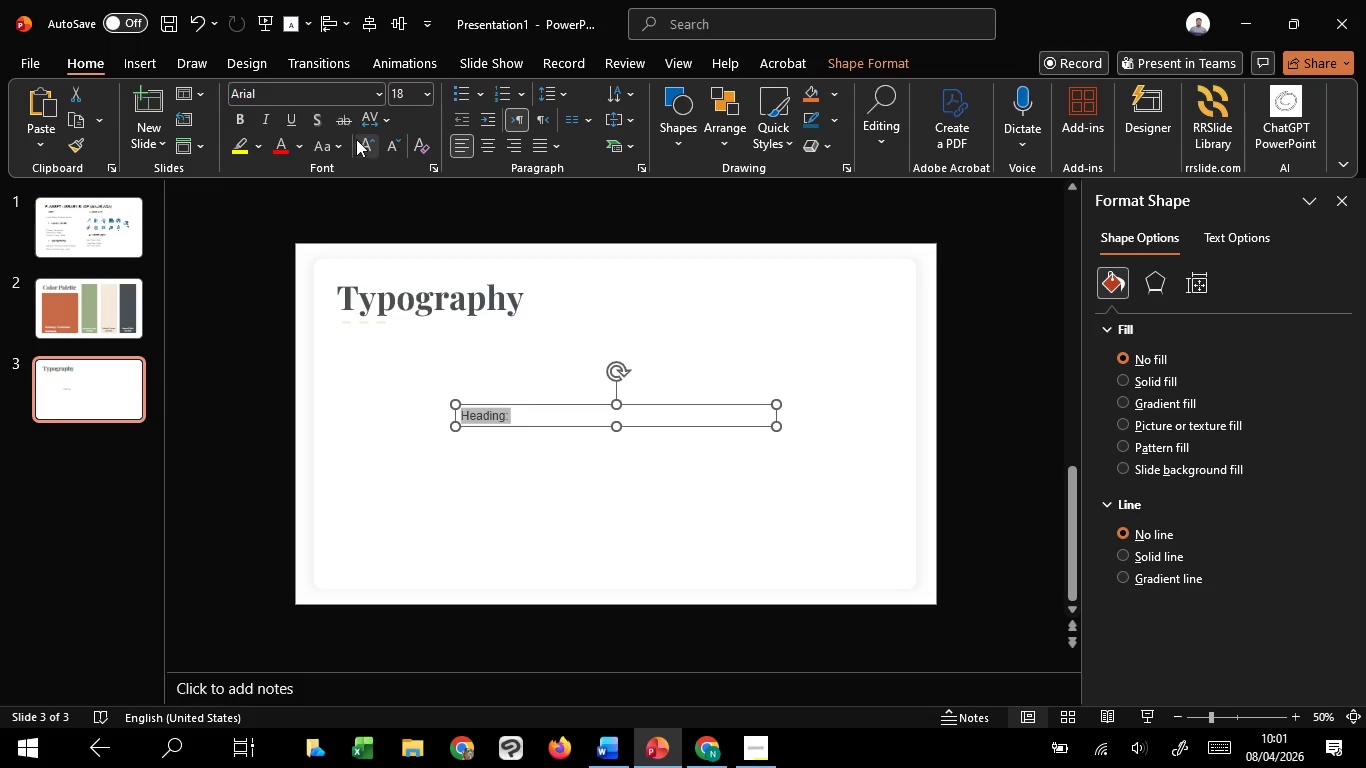 
double_click([355, 139])
 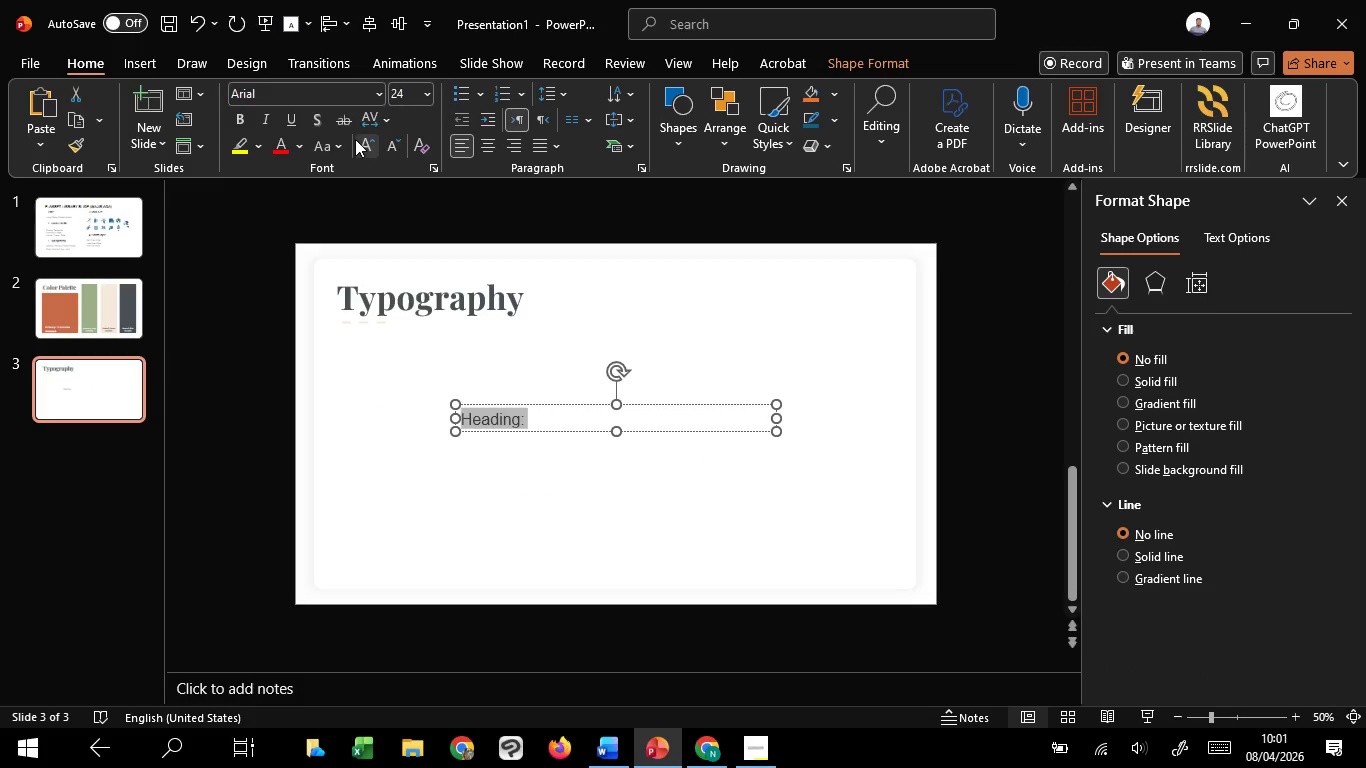 
triple_click([355, 139])
 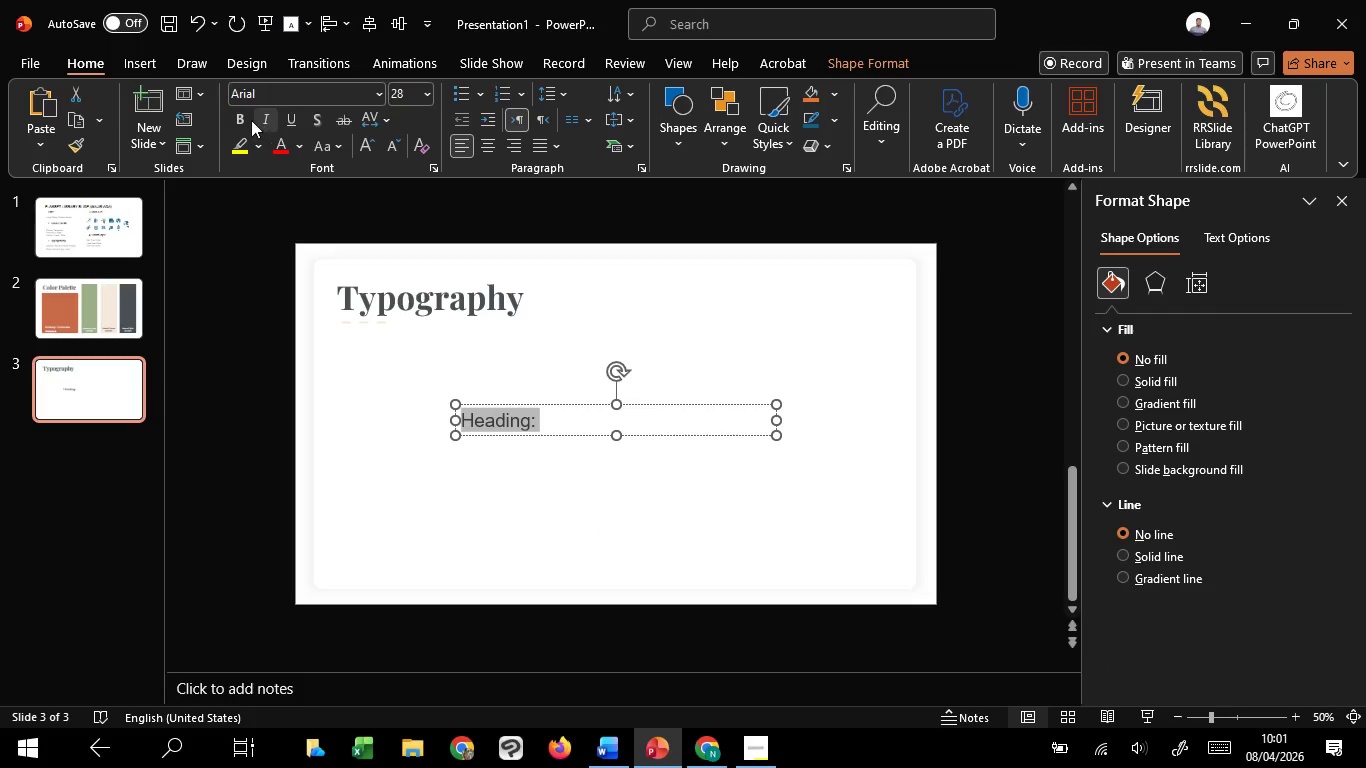 
left_click([237, 115])
 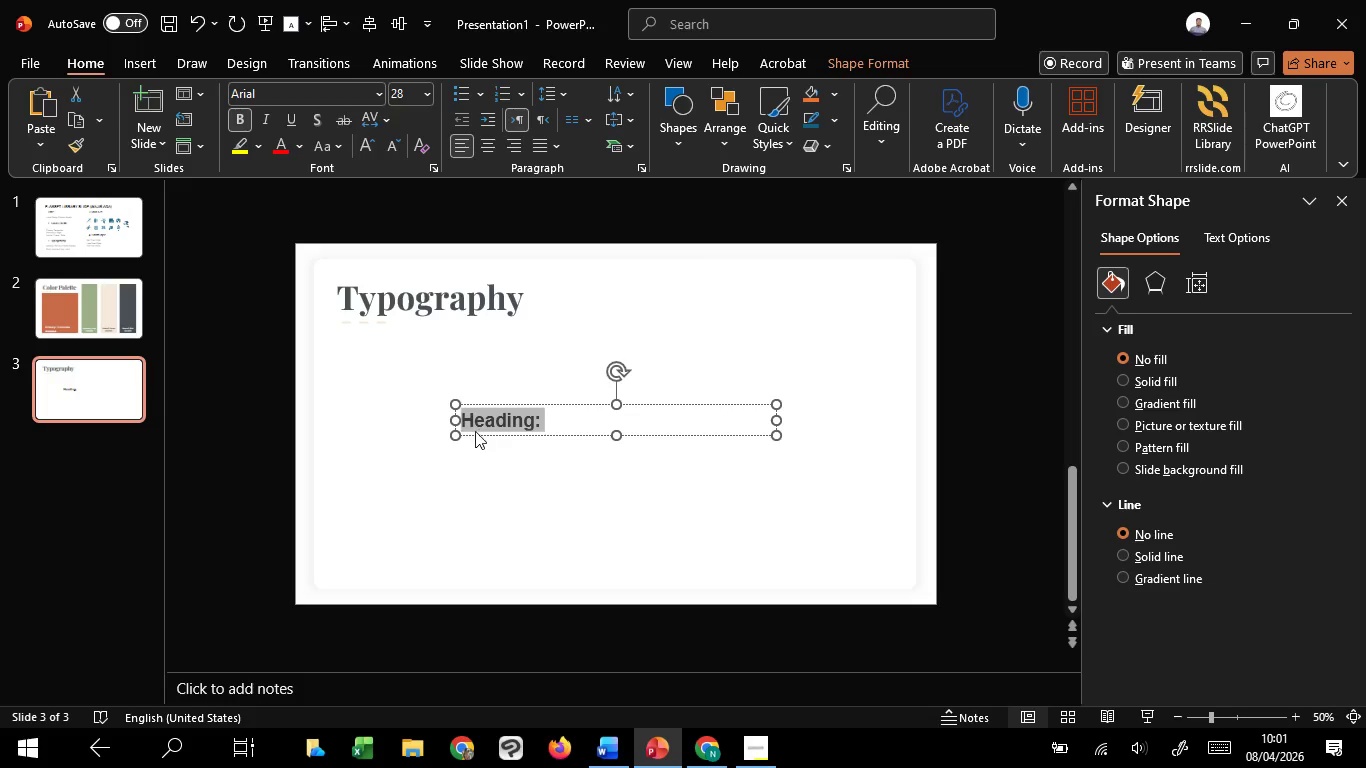 
left_click([475, 430])
 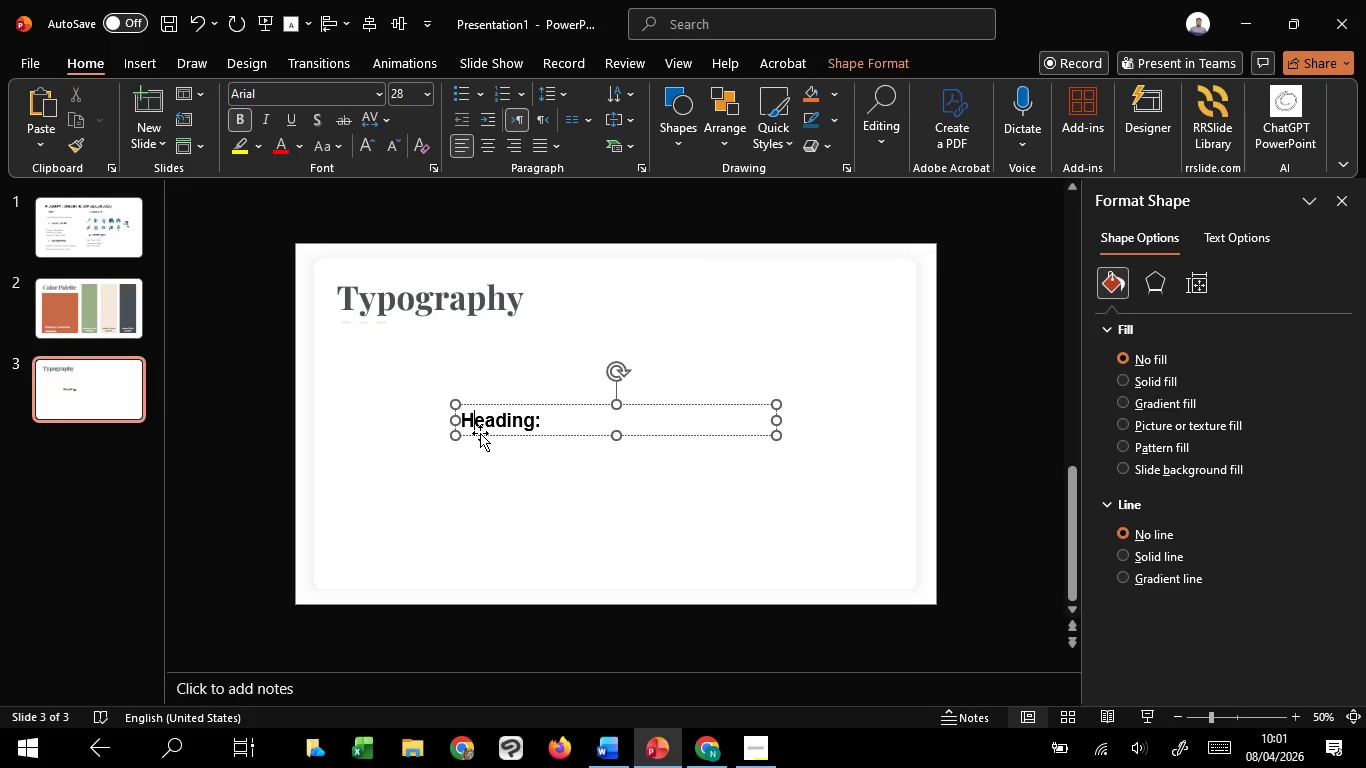 
left_click_drag(start_coordinate=[480, 433], to_coordinate=[356, 384])
 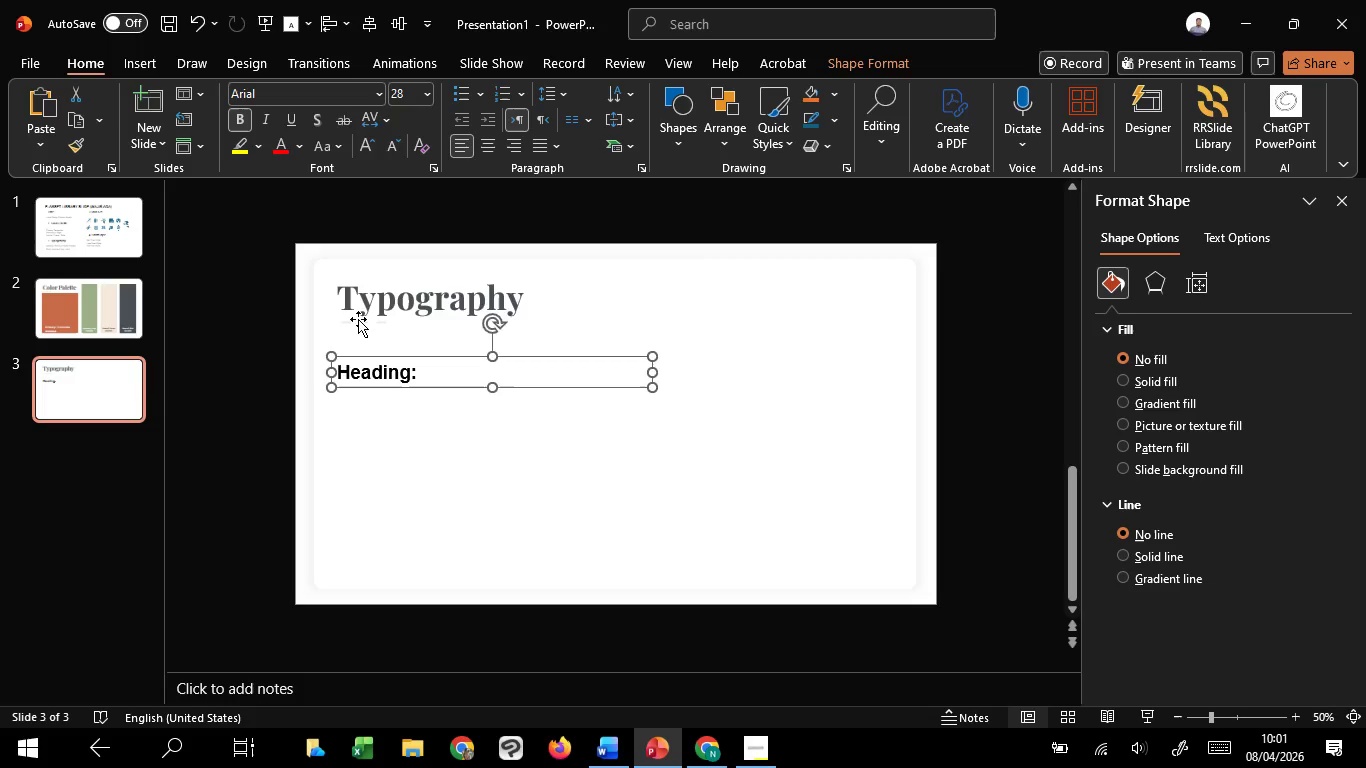 
left_click([358, 319])
 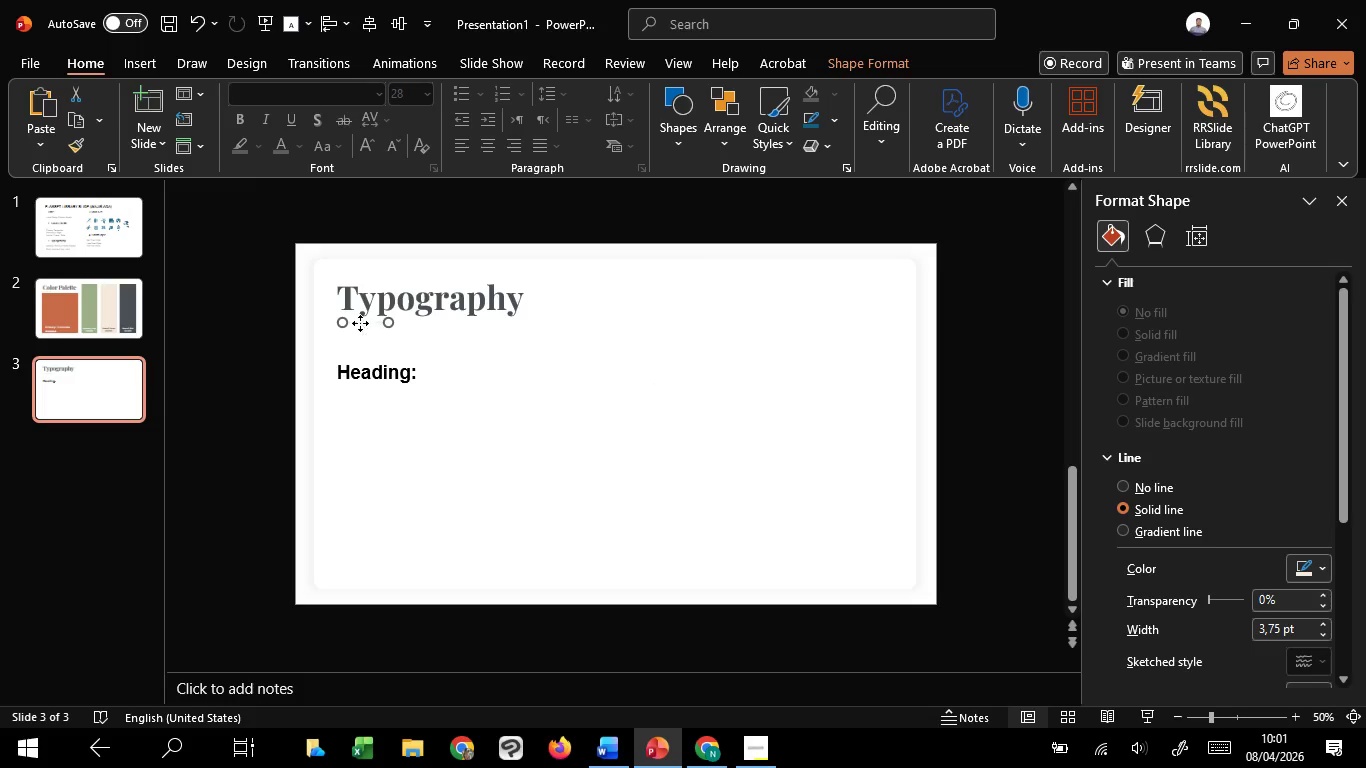 
left_click_drag(start_coordinate=[360, 323], to_coordinate=[359, 330])
 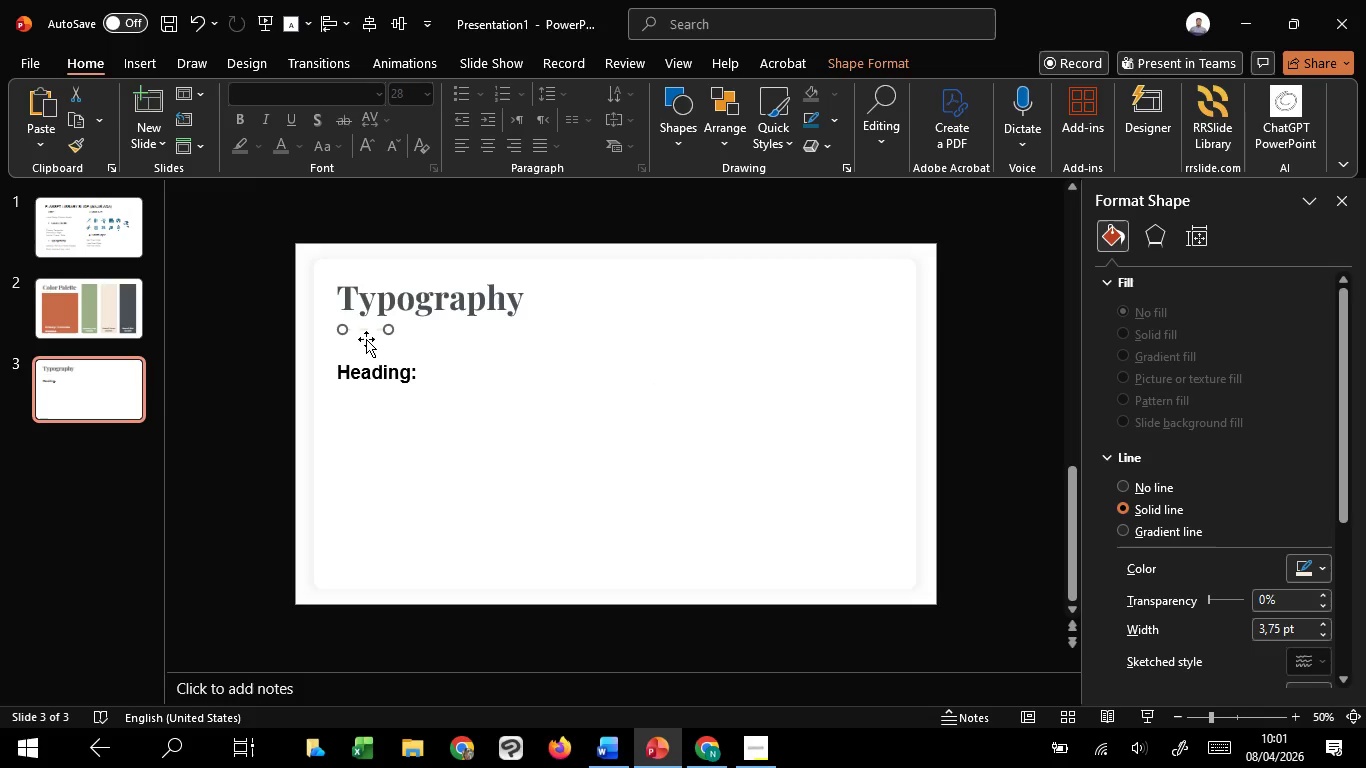 
hold_key(key=ShiftLeft, duration=1.52)
 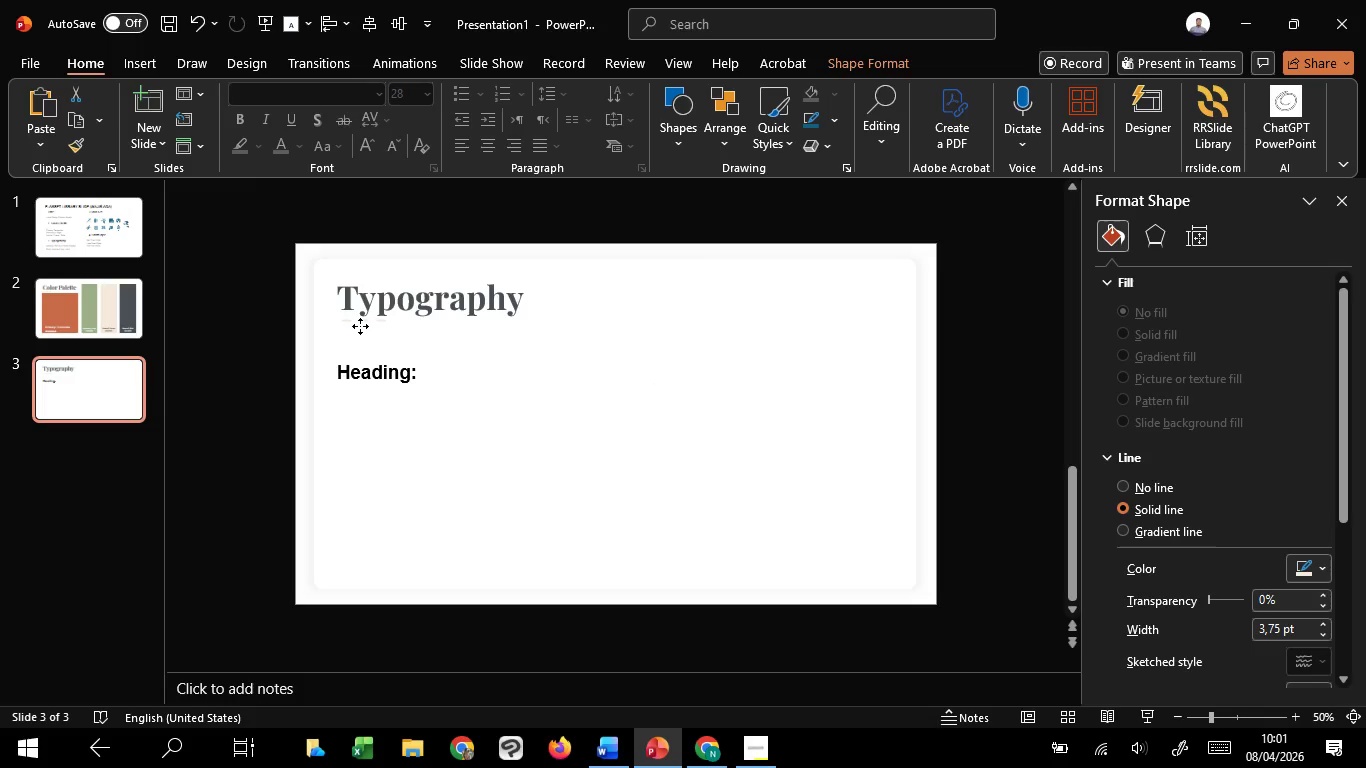 
hold_key(key=ShiftLeft, duration=1.42)
 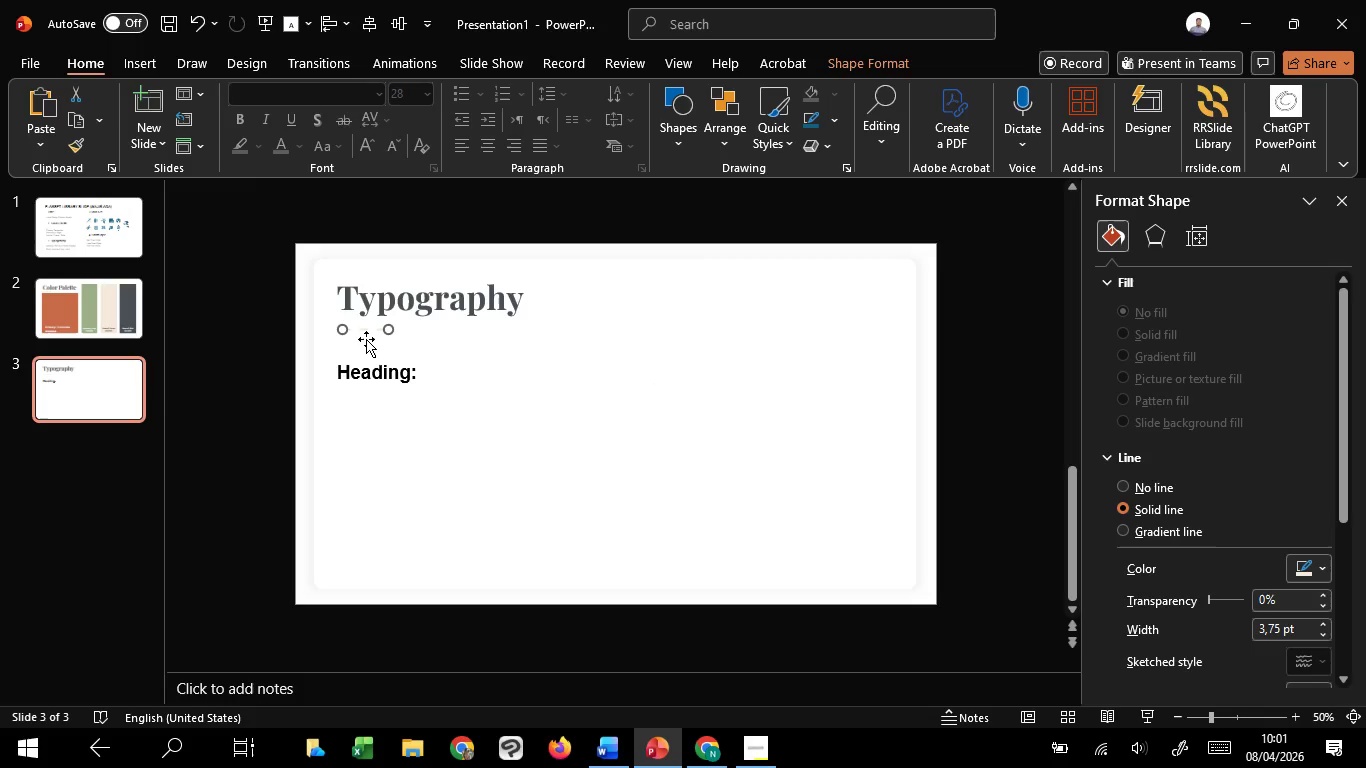 
key(ArrowLeft)
 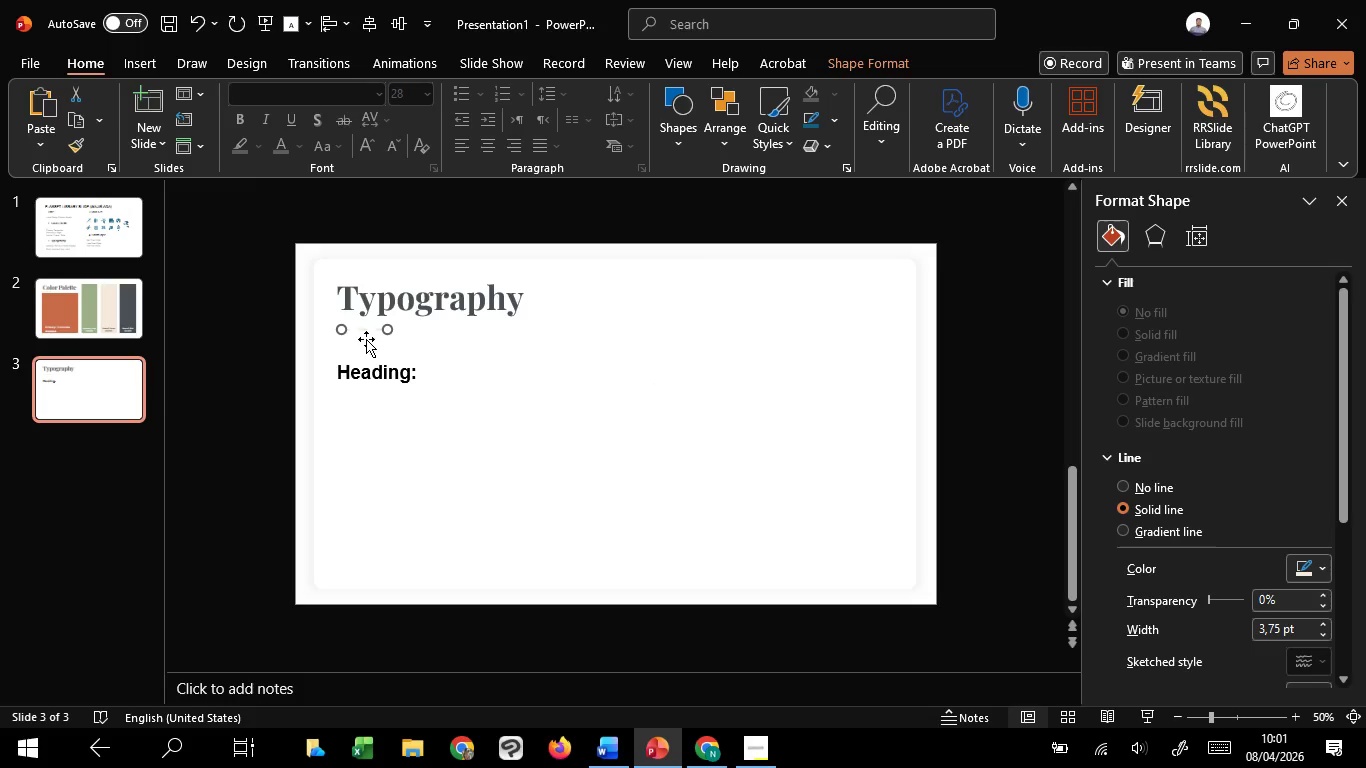 
key(ArrowLeft)
 